 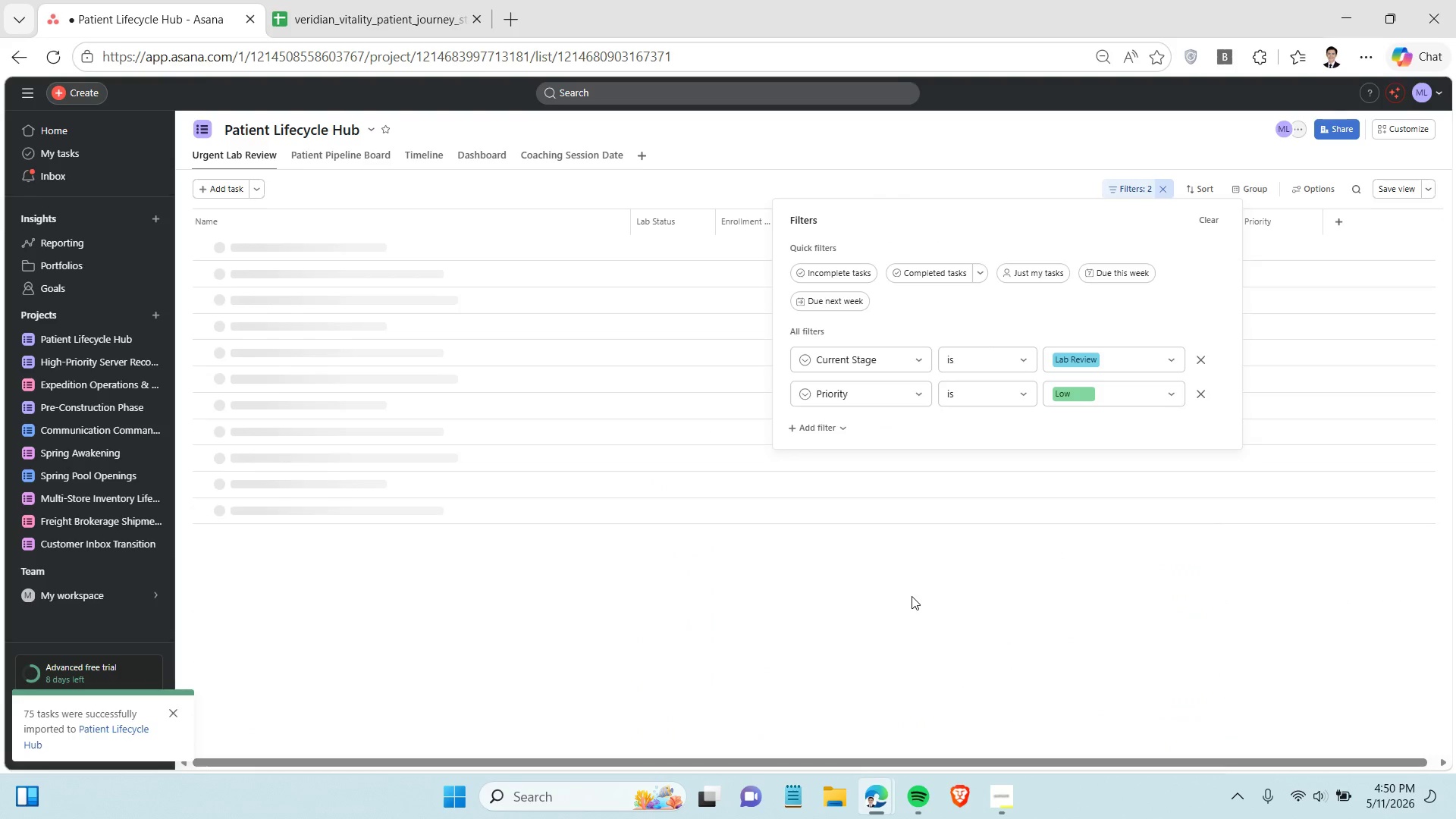 
left_click([1144, 391])
 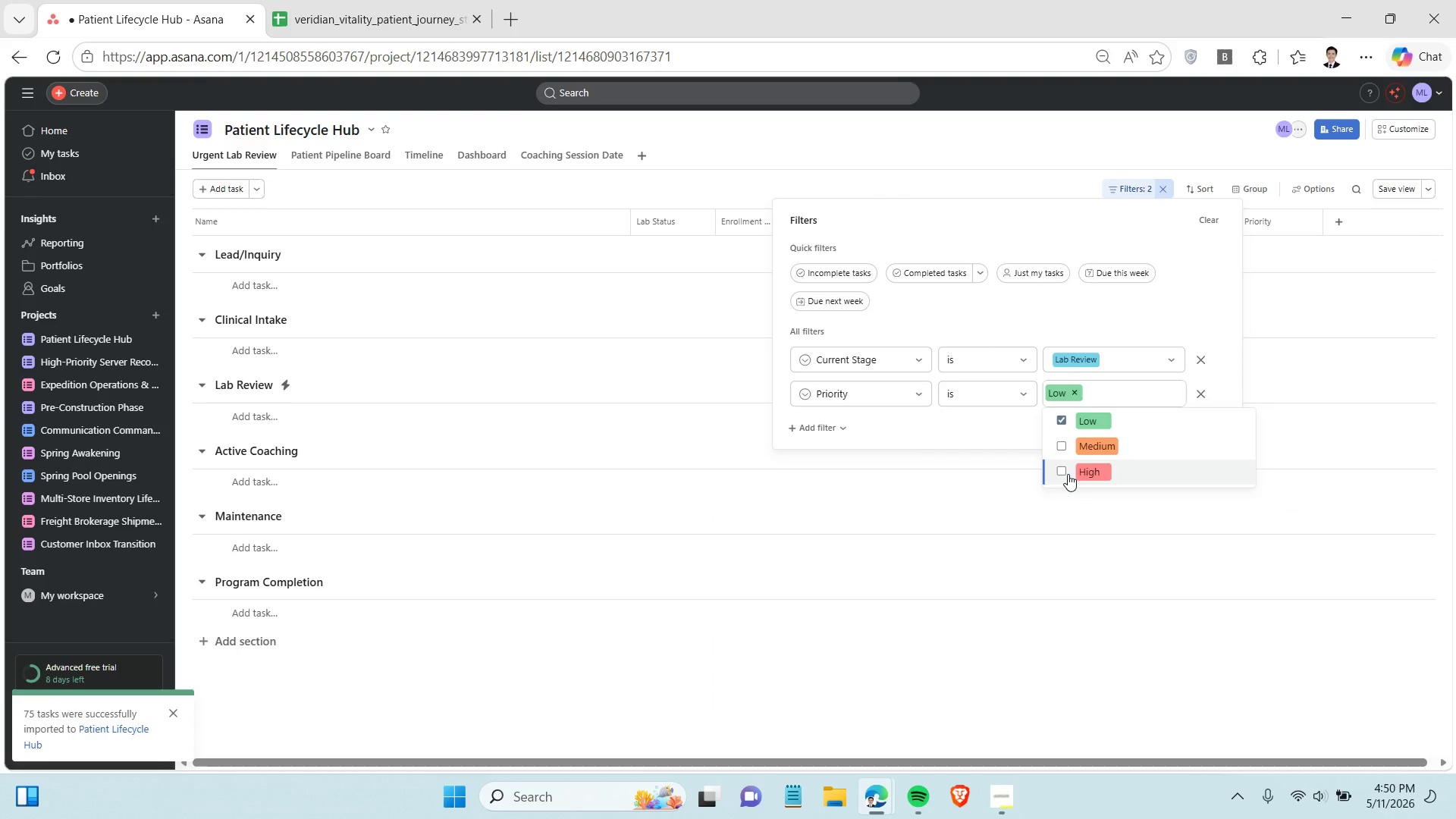 
left_click([1064, 472])
 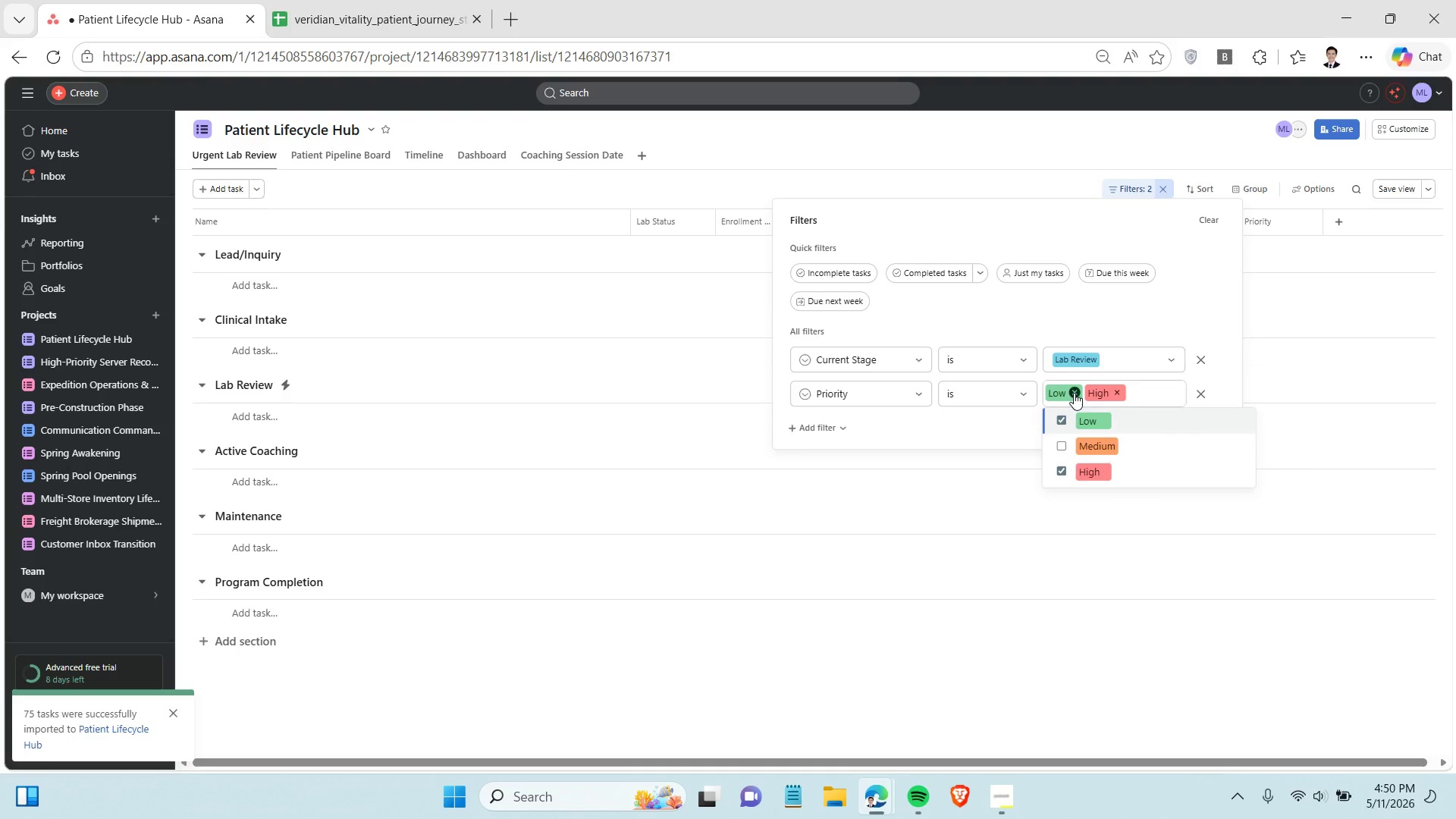 
left_click([1074, 393])
 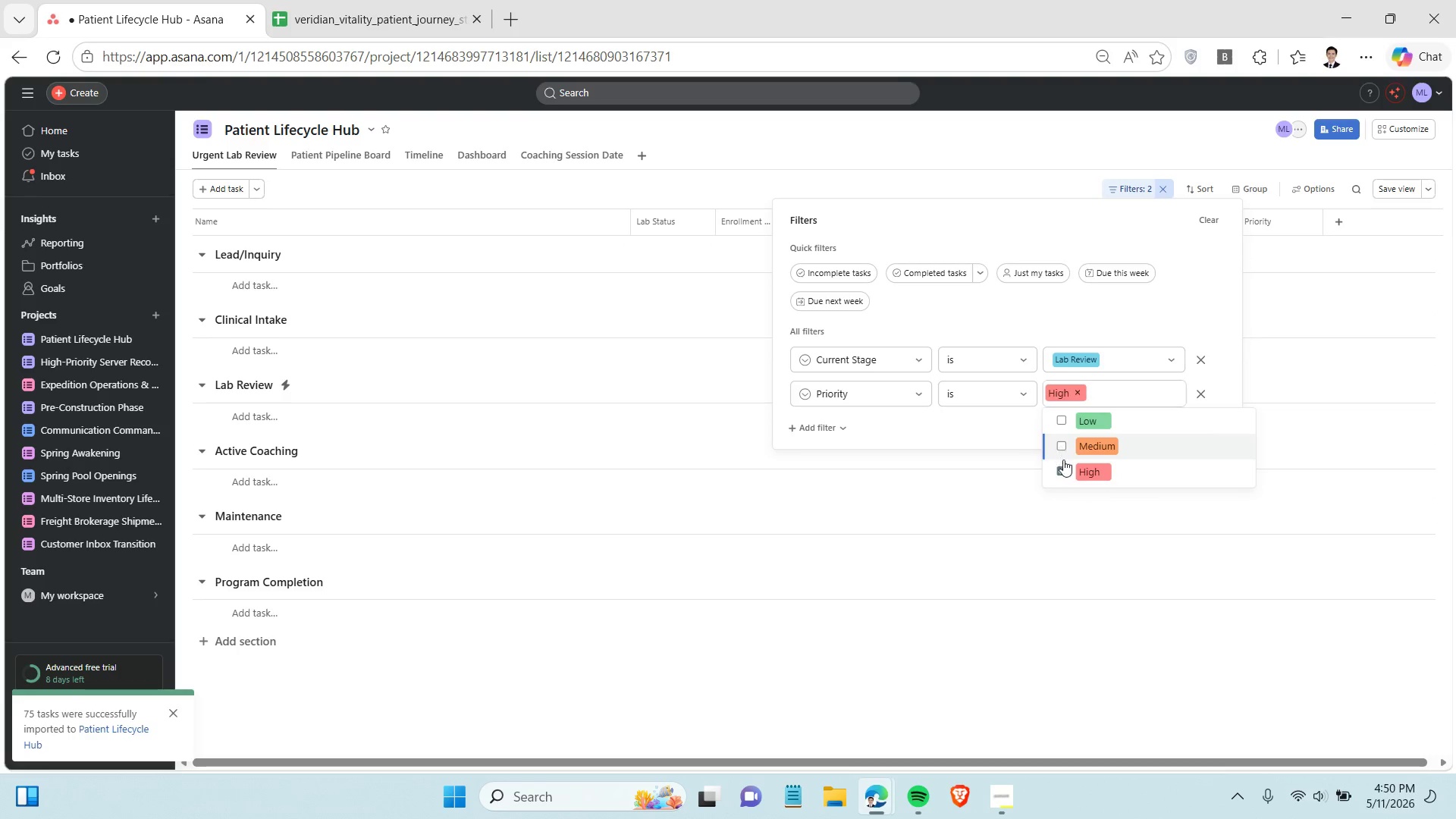 
left_click([1062, 470])
 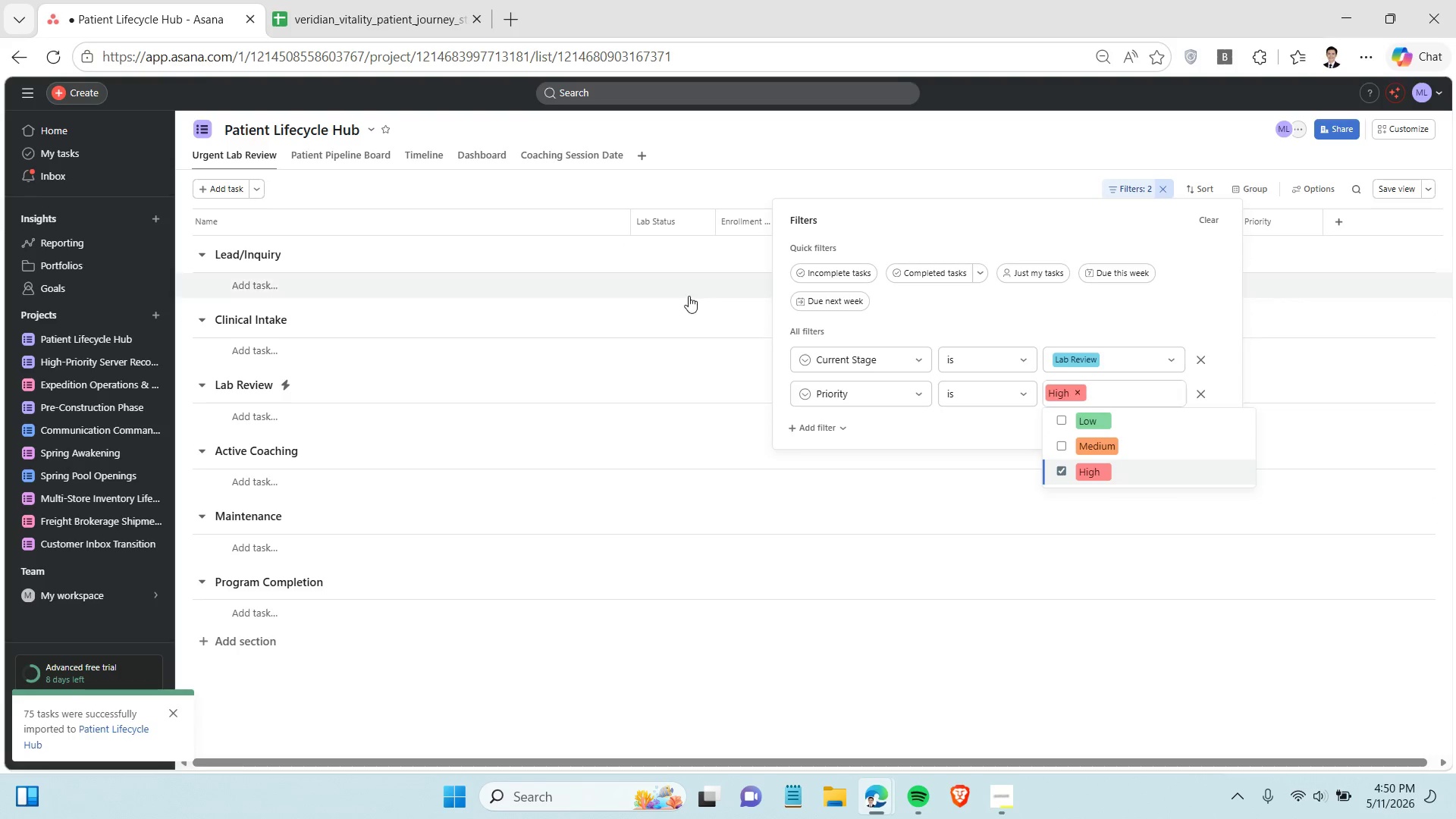 
left_click([689, 296])
 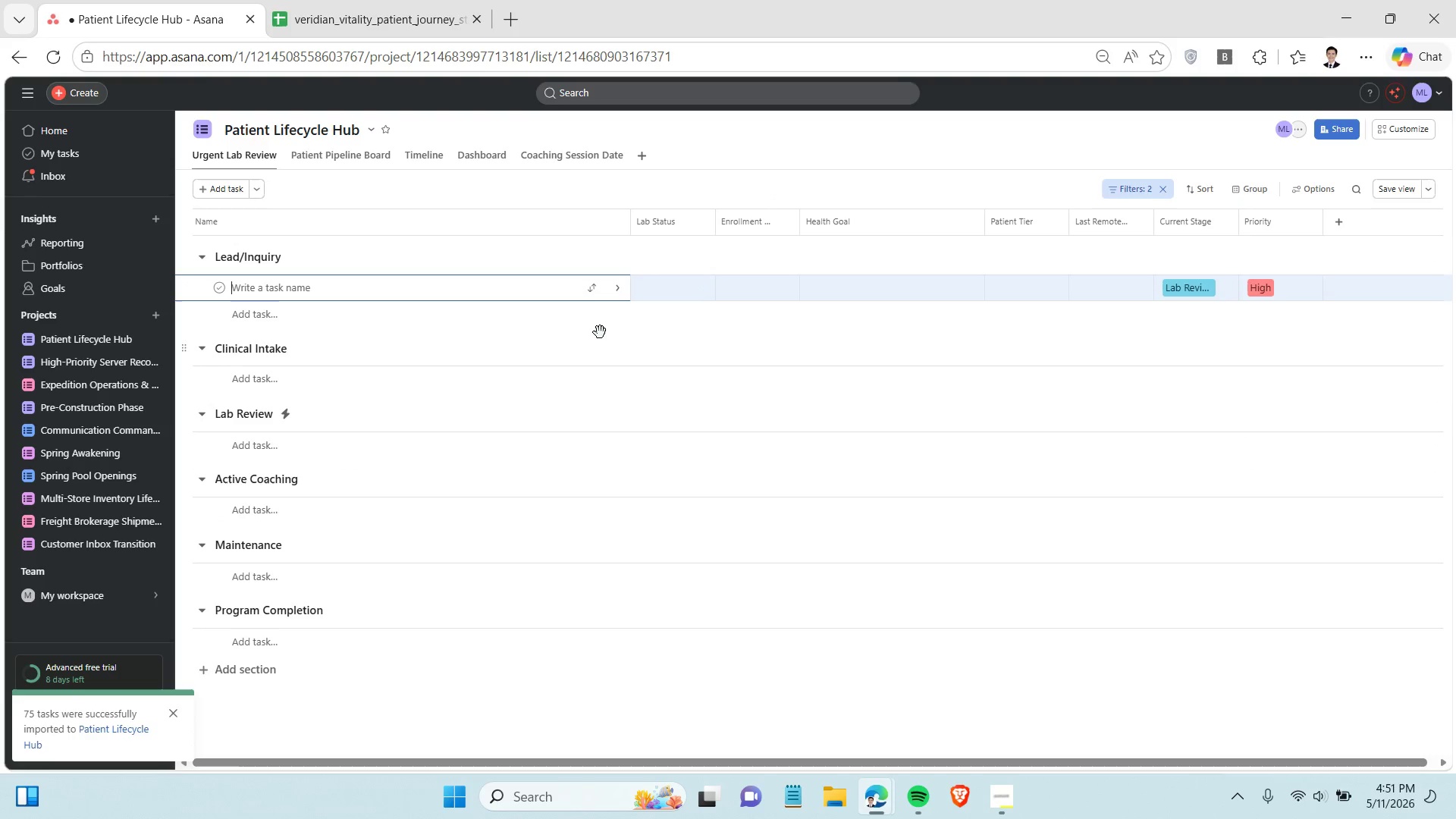 
left_click([592, 331])
 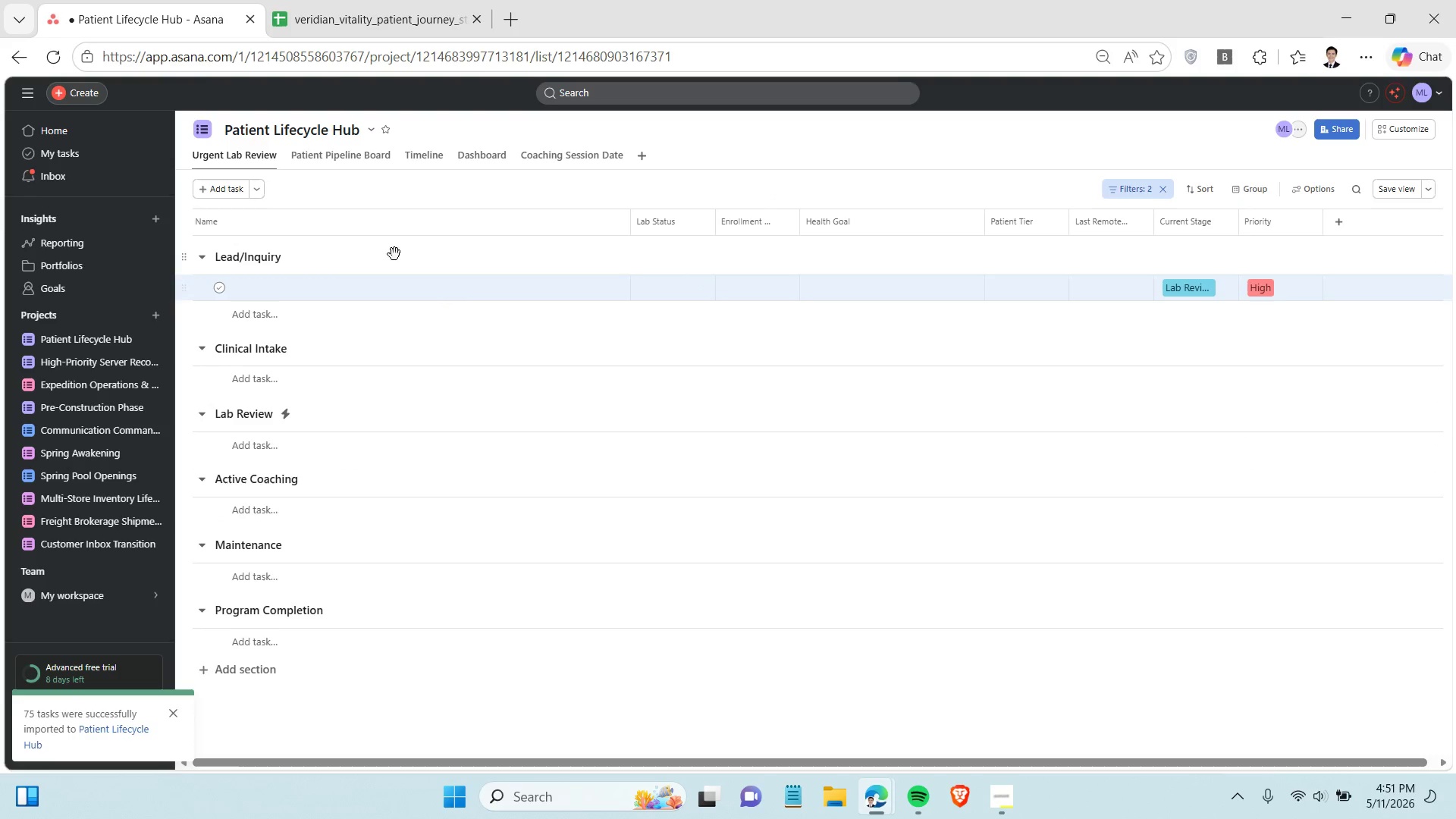 
left_click([378, 232])
 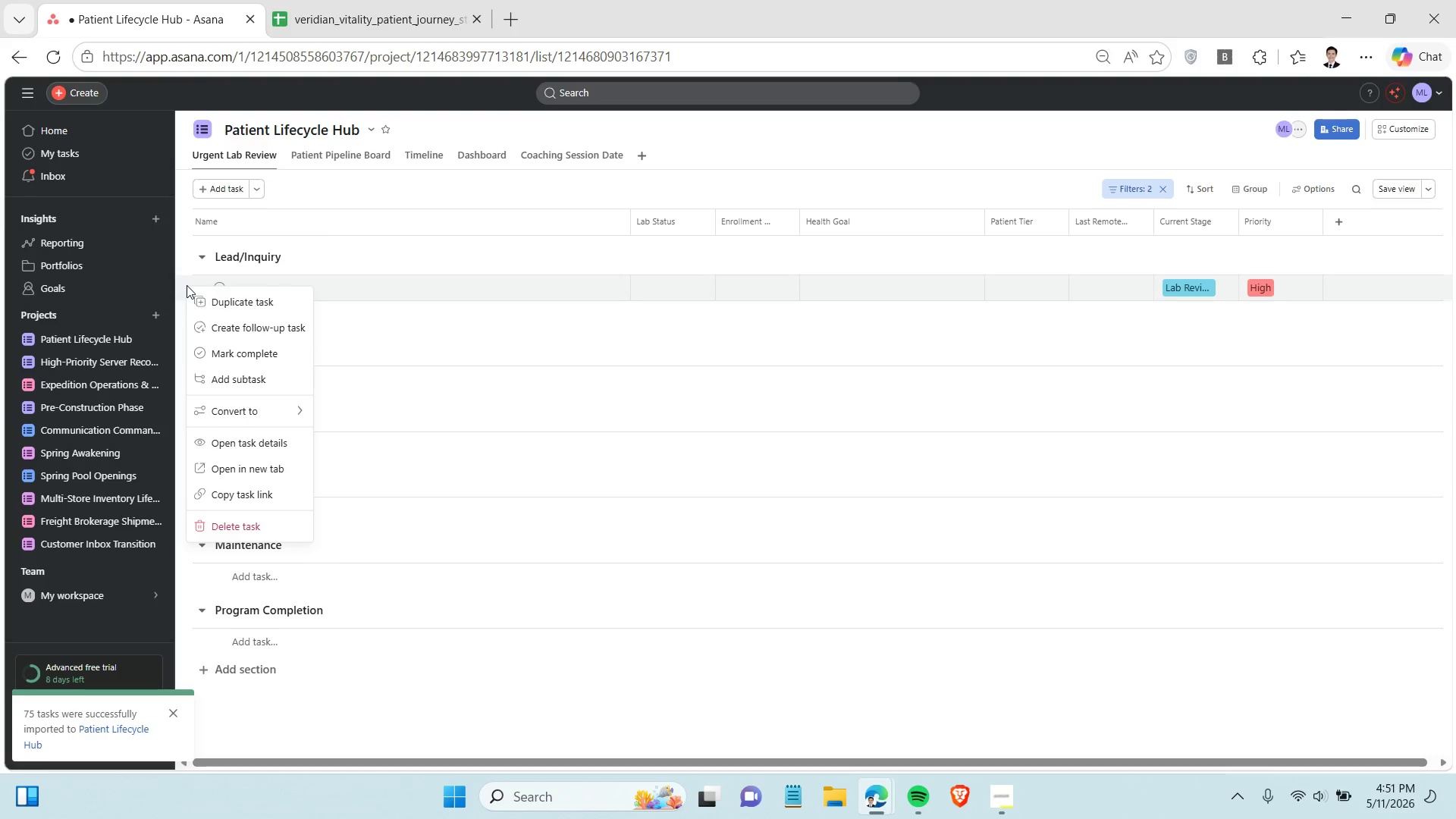 
left_click([251, 521])
 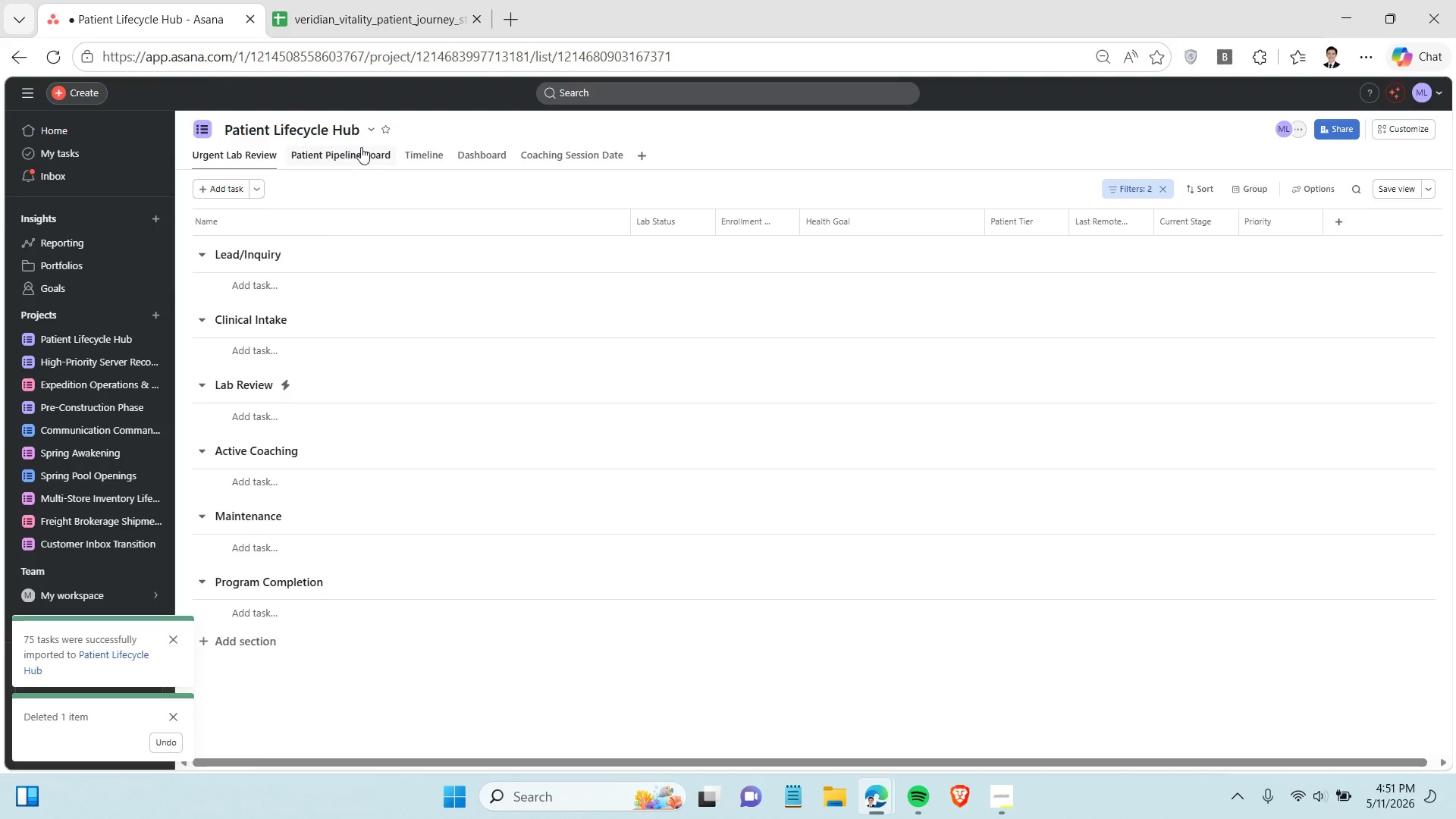 
left_click([350, 154])
 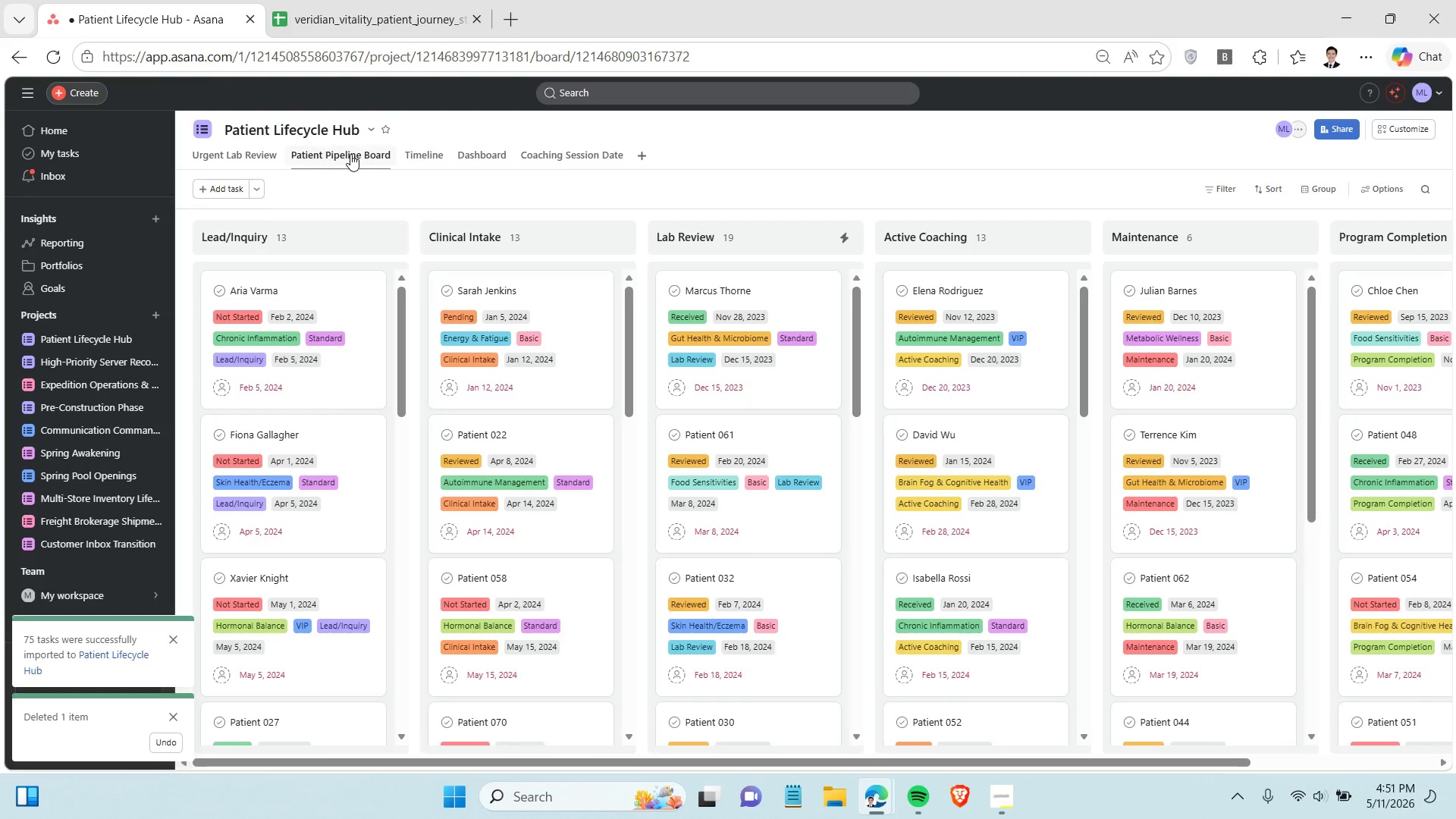 
wait(11.44)
 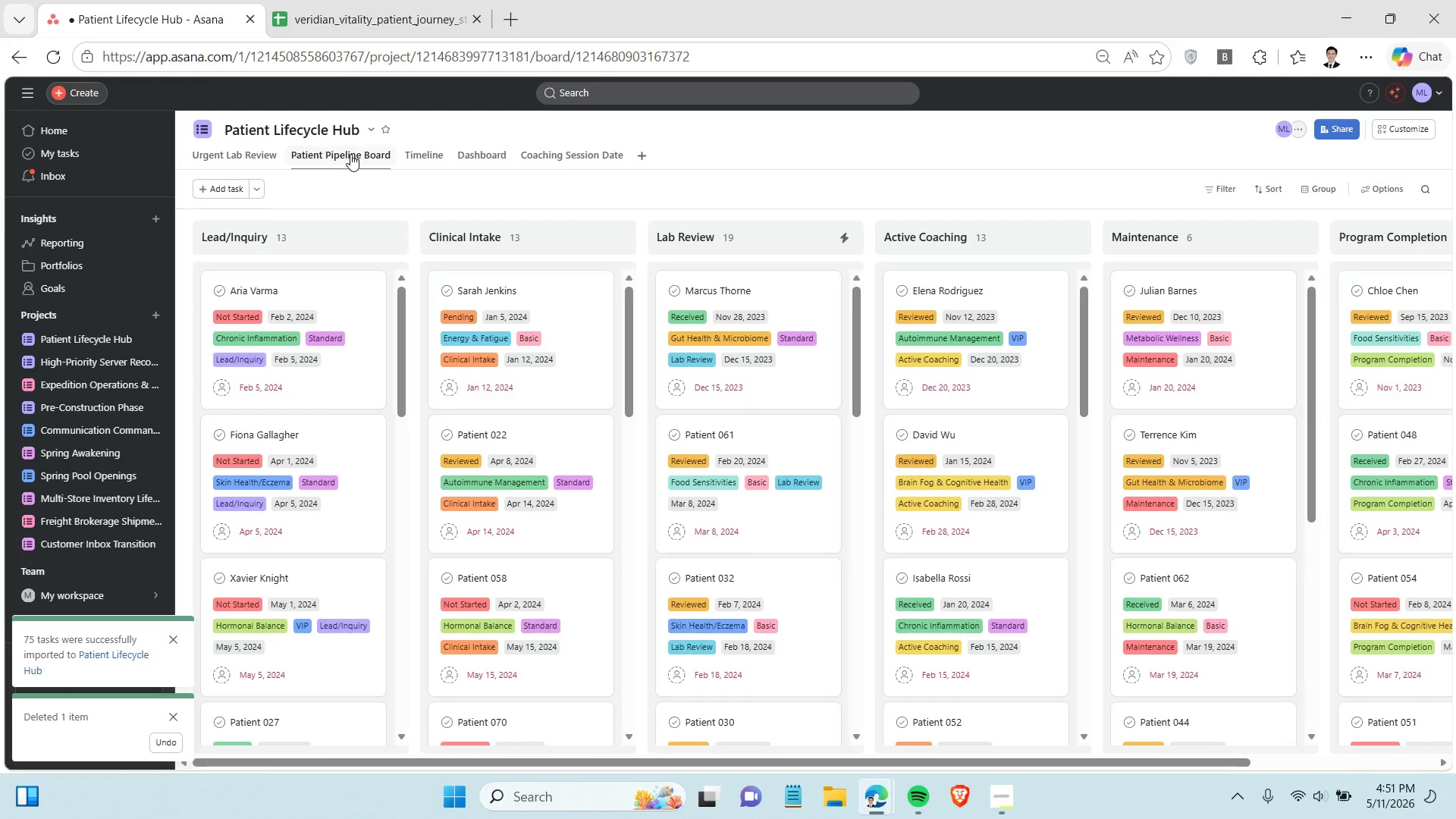 
left_click([773, 378])
 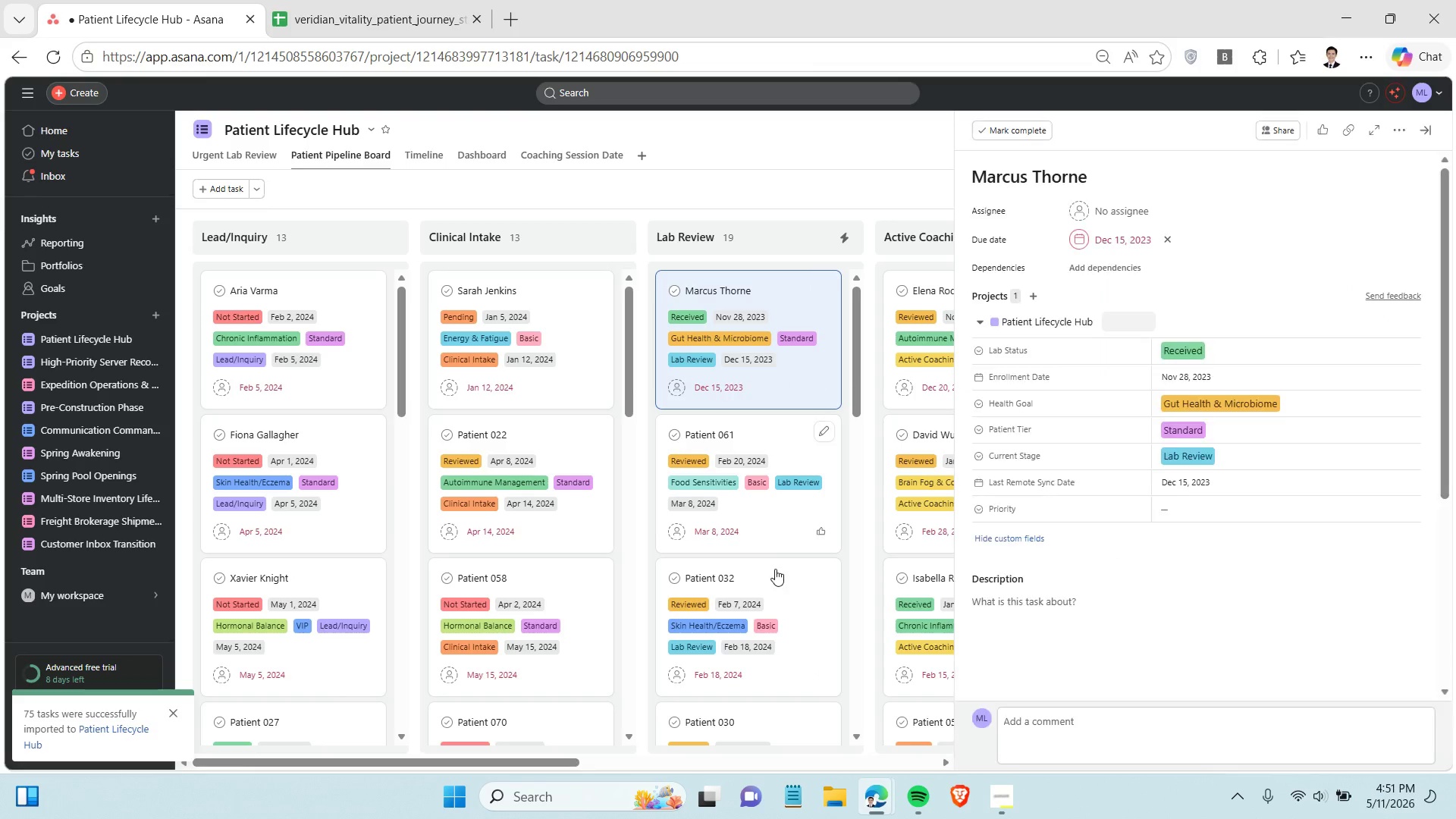 
scroll: coordinate [745, 580], scroll_direction: down, amount: 11.0
 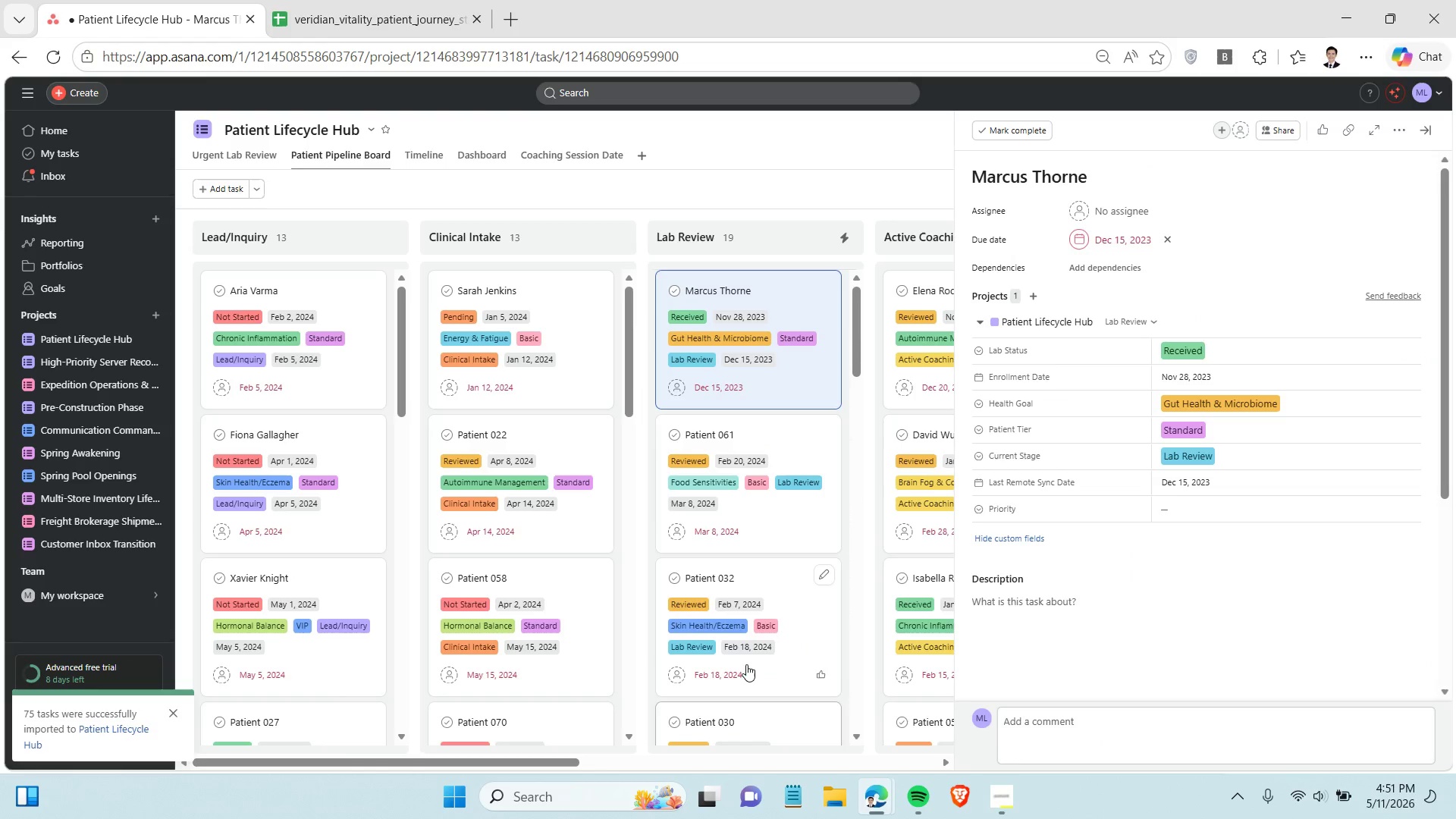 
left_click([780, 621])
 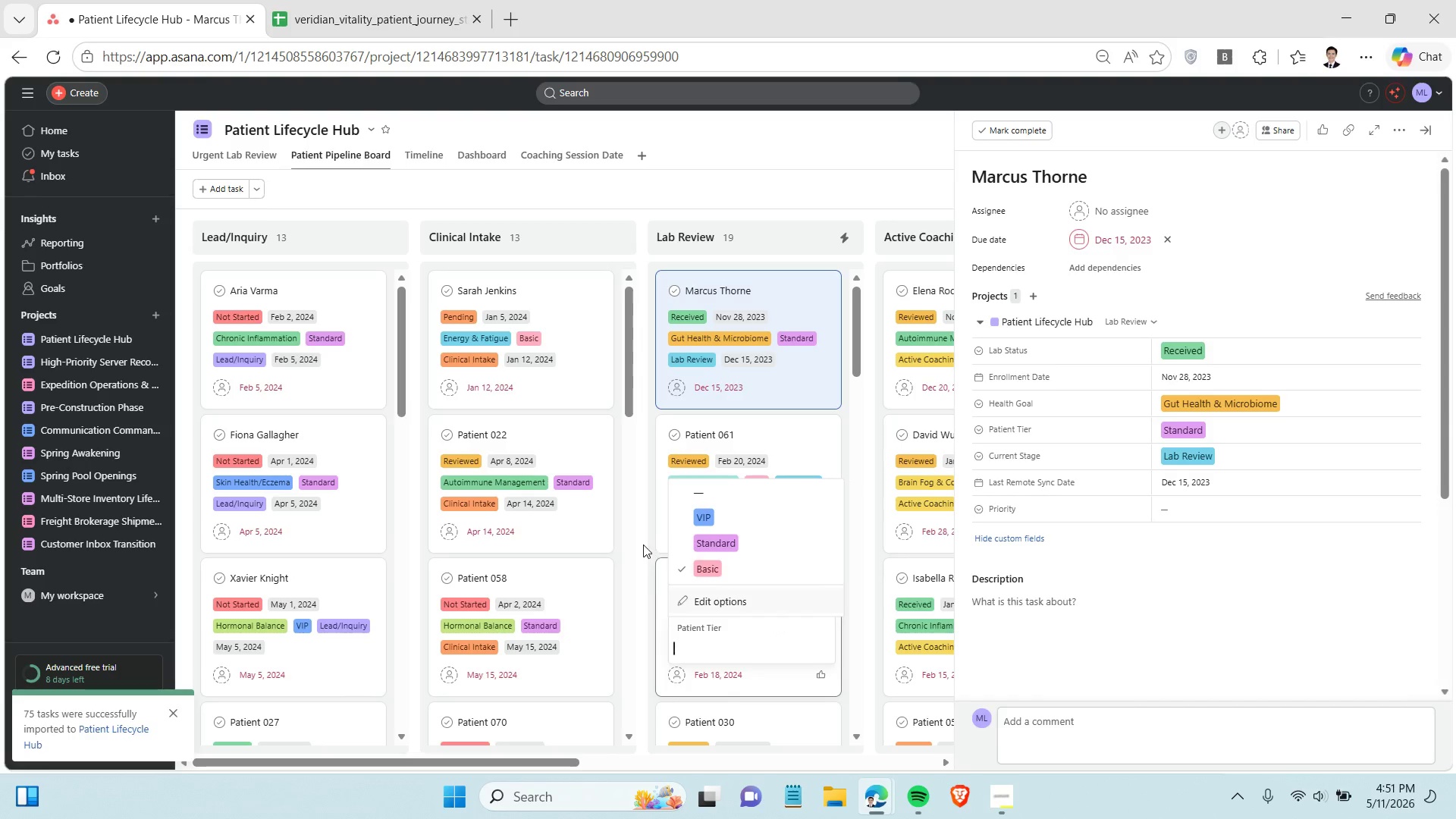 
left_click([643, 544])
 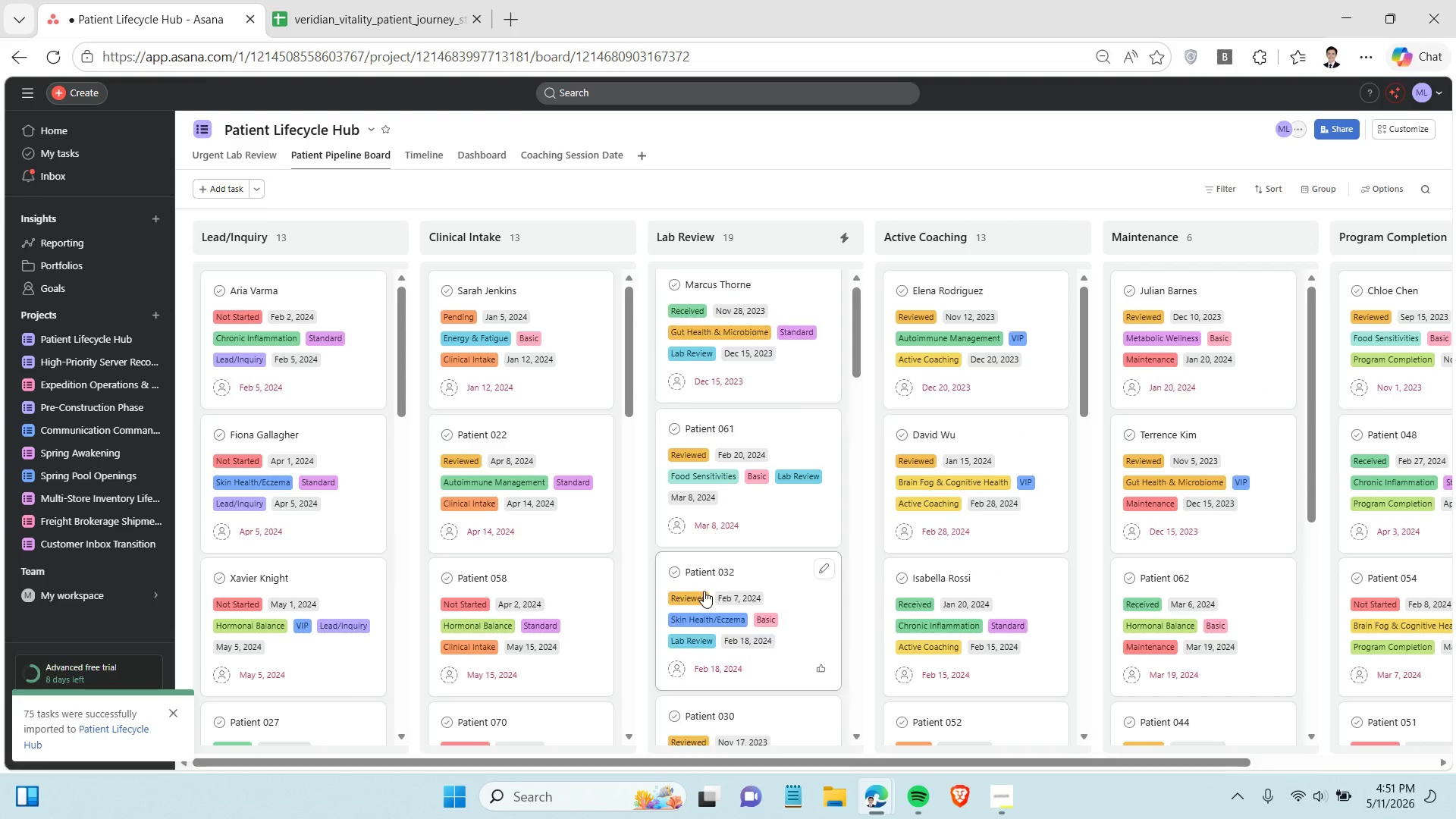 
scroll: coordinate [704, 591], scroll_direction: down, amount: 2.0
 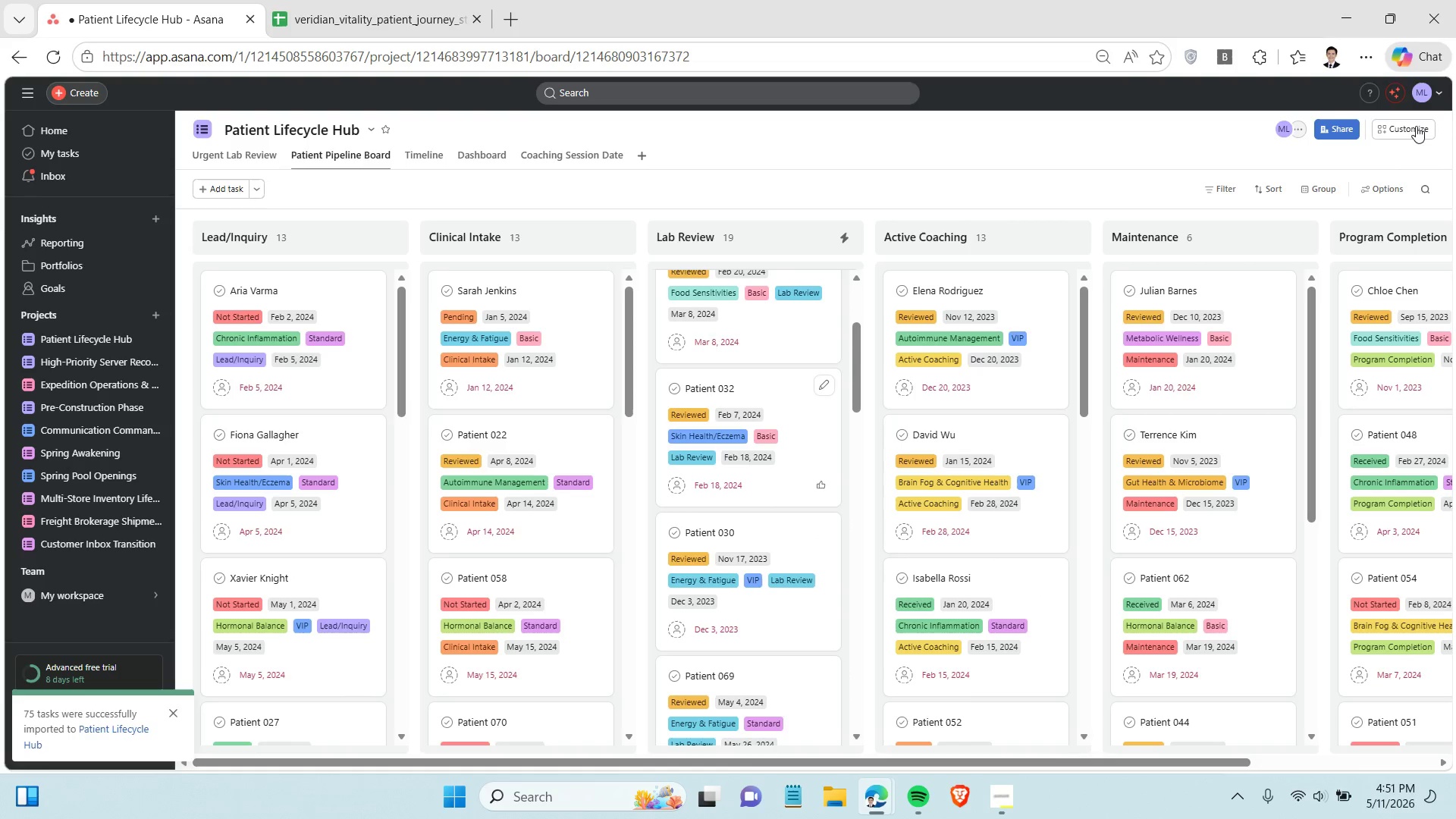 
left_click([1417, 128])
 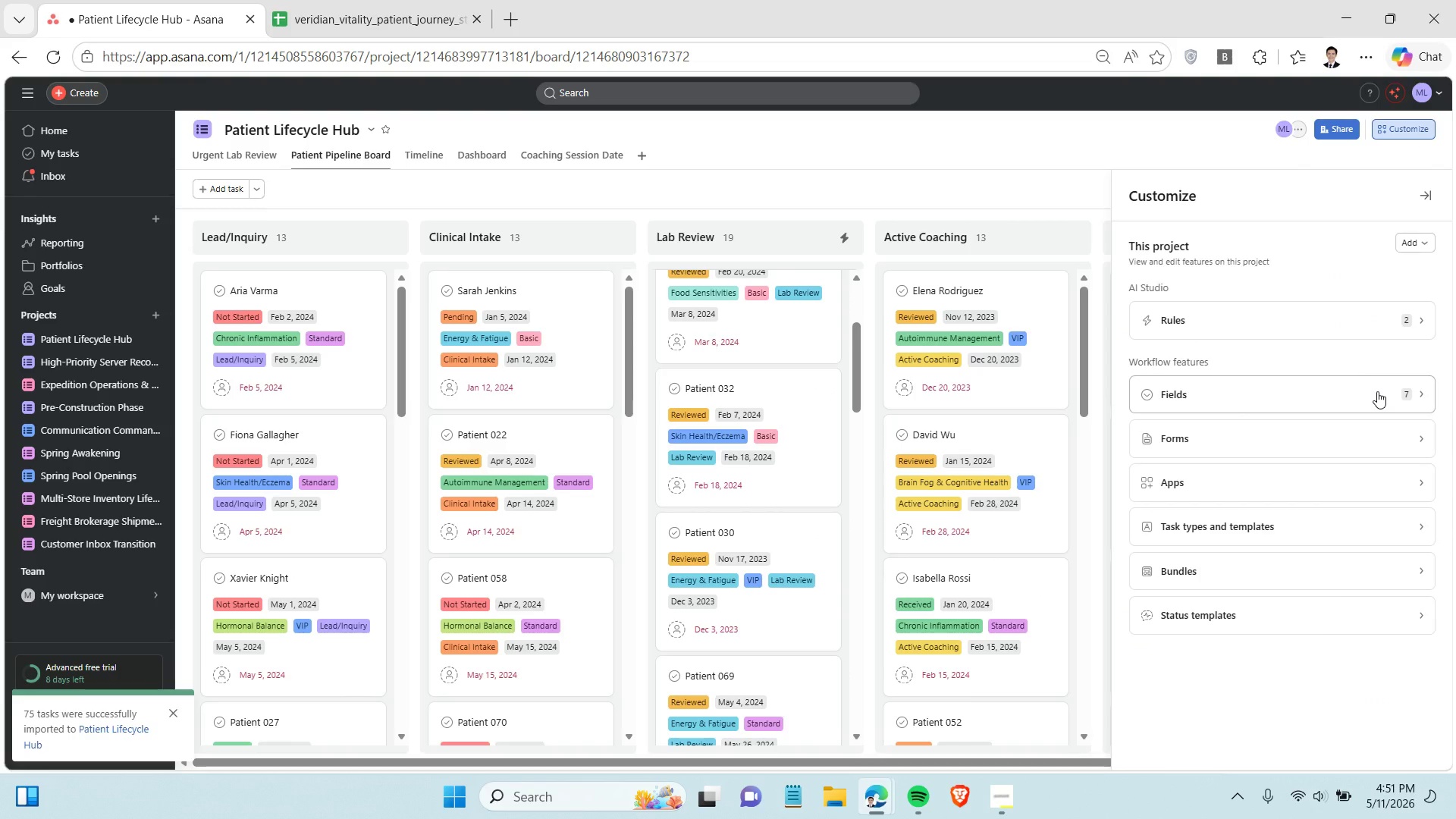 
wait(5.61)
 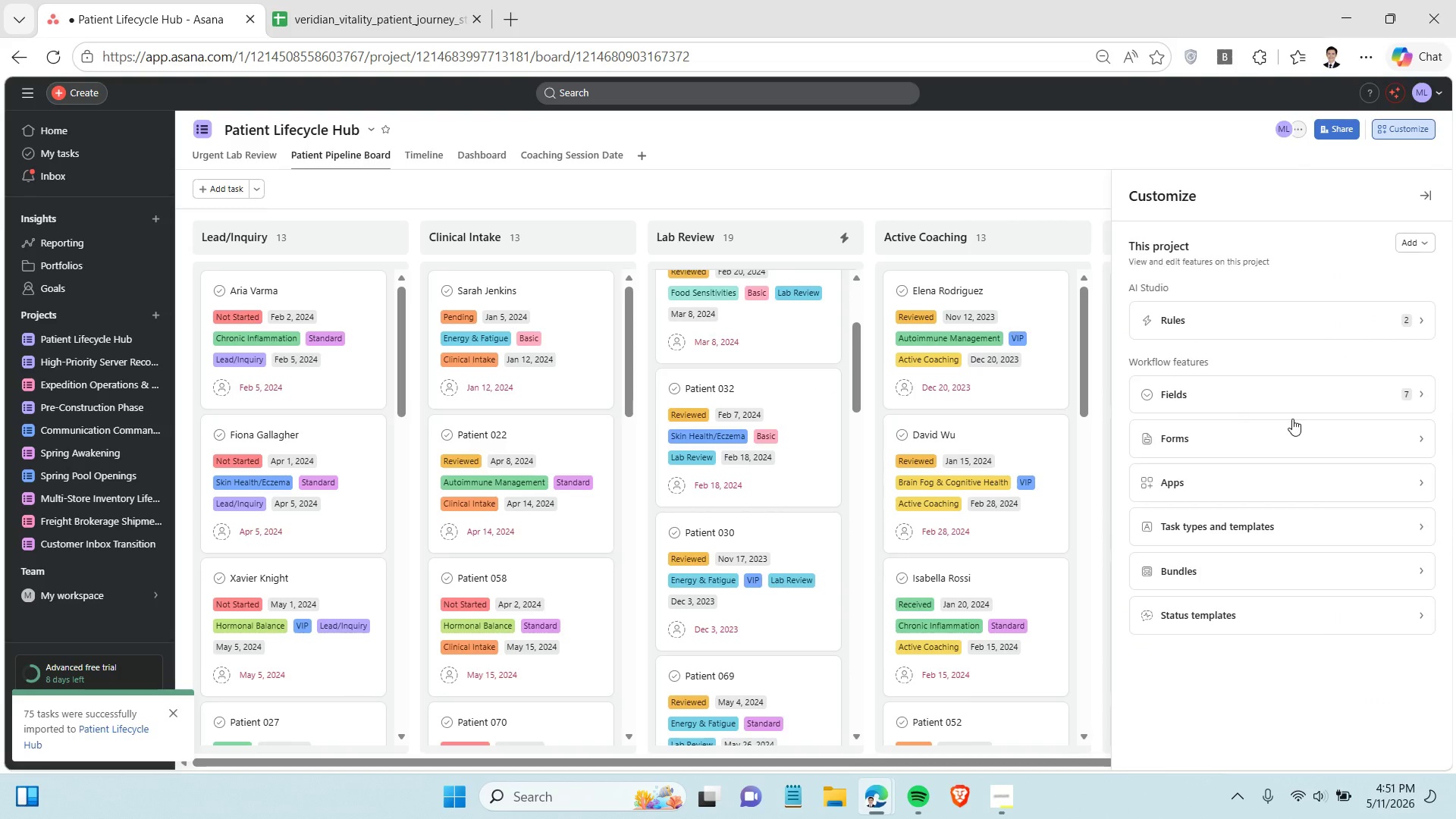 
left_click([1376, 391])
 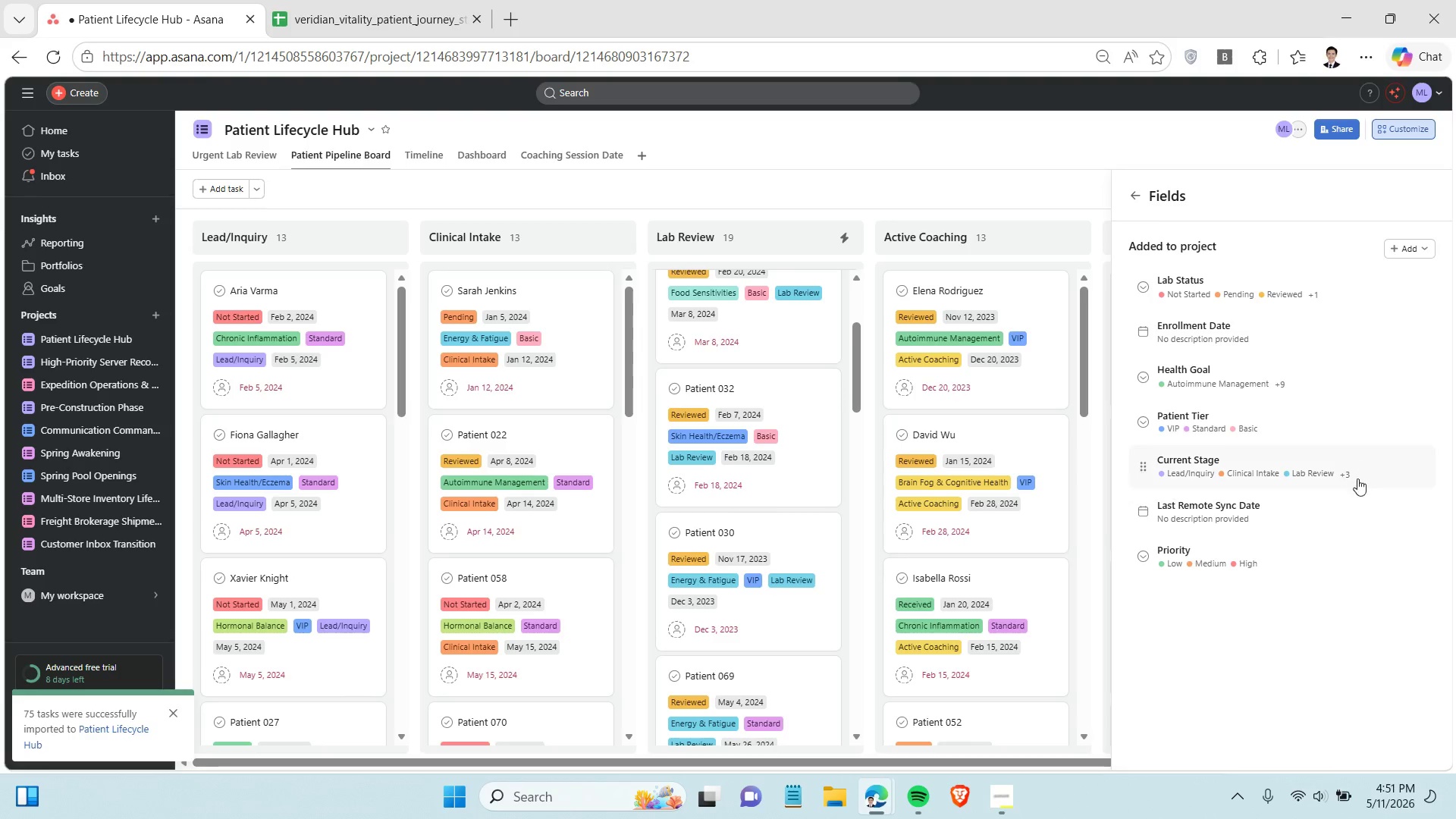 
left_click([1337, 551])
 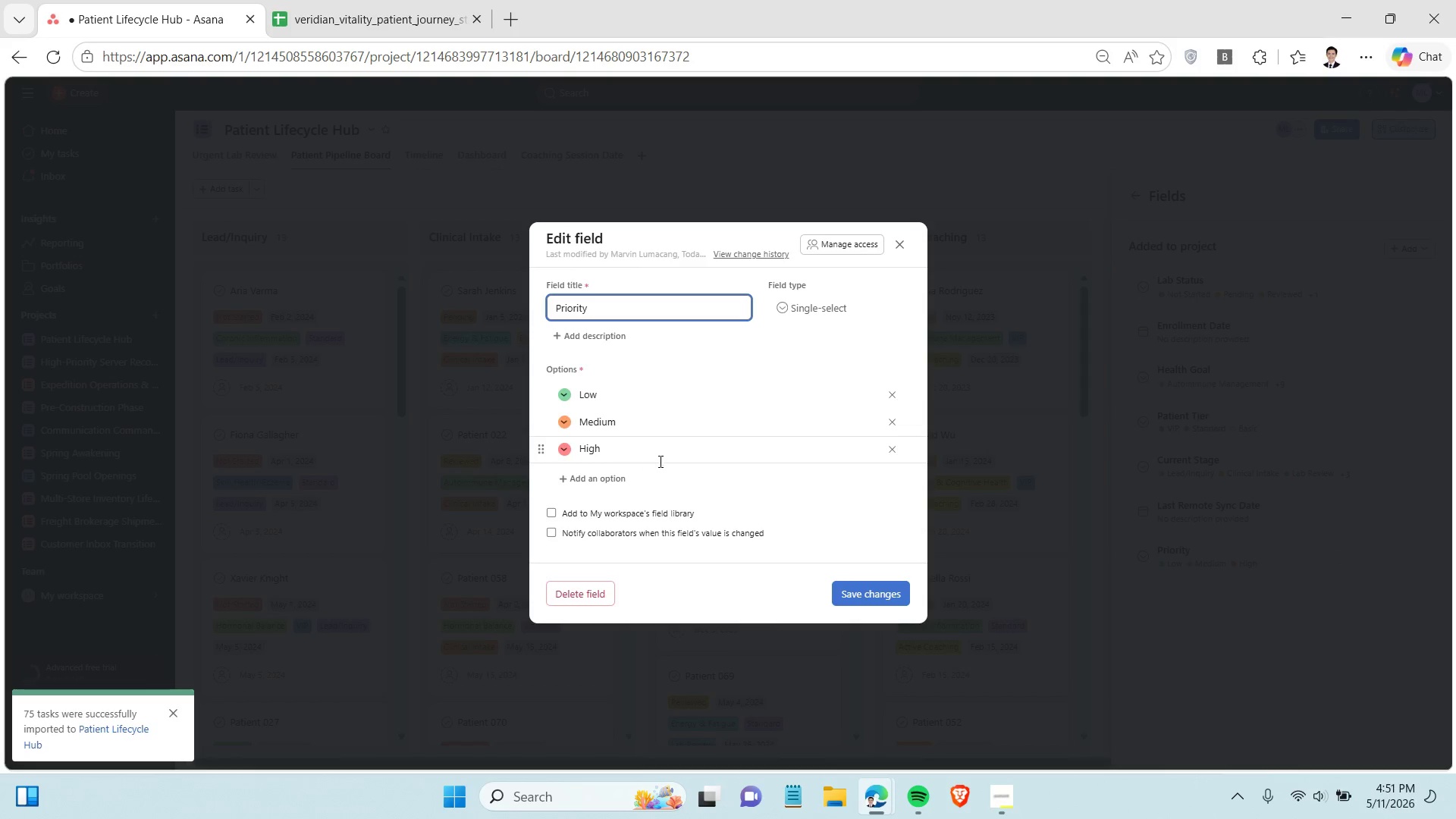 
left_click([661, 460])
 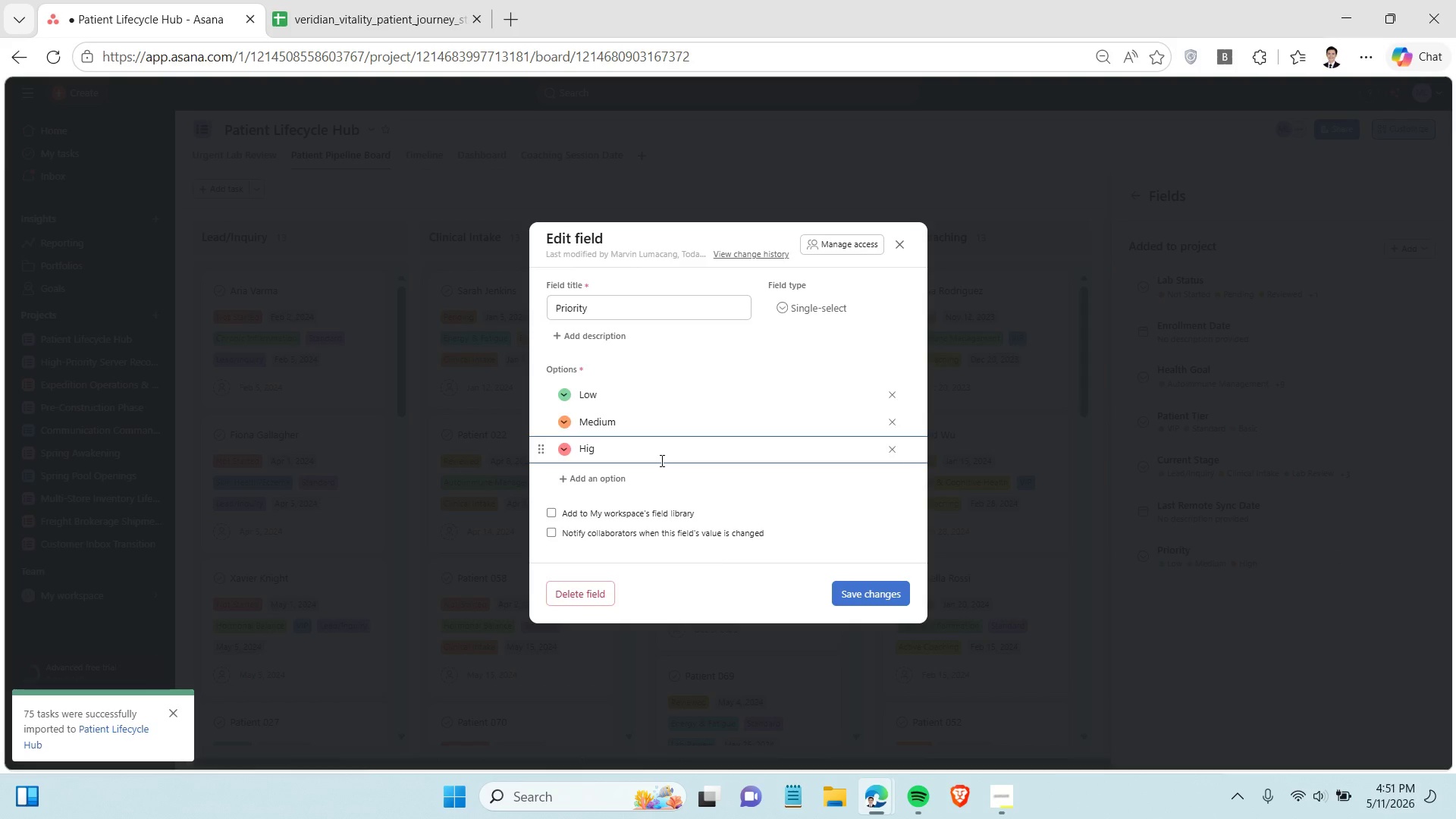 
key(Backspace)
key(Backspace)
key(Backspace)
type(igh)
 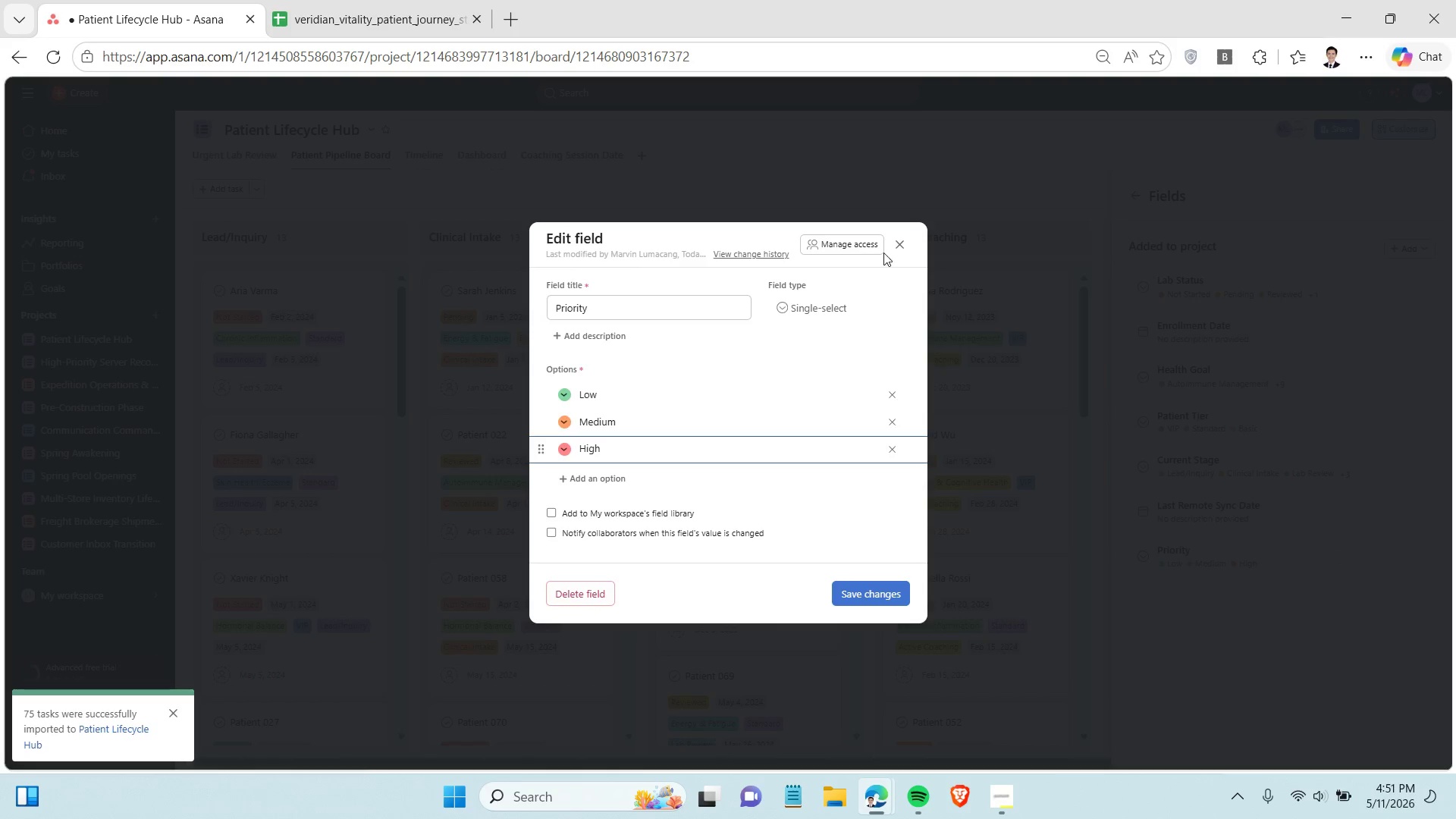 
left_click([902, 243])
 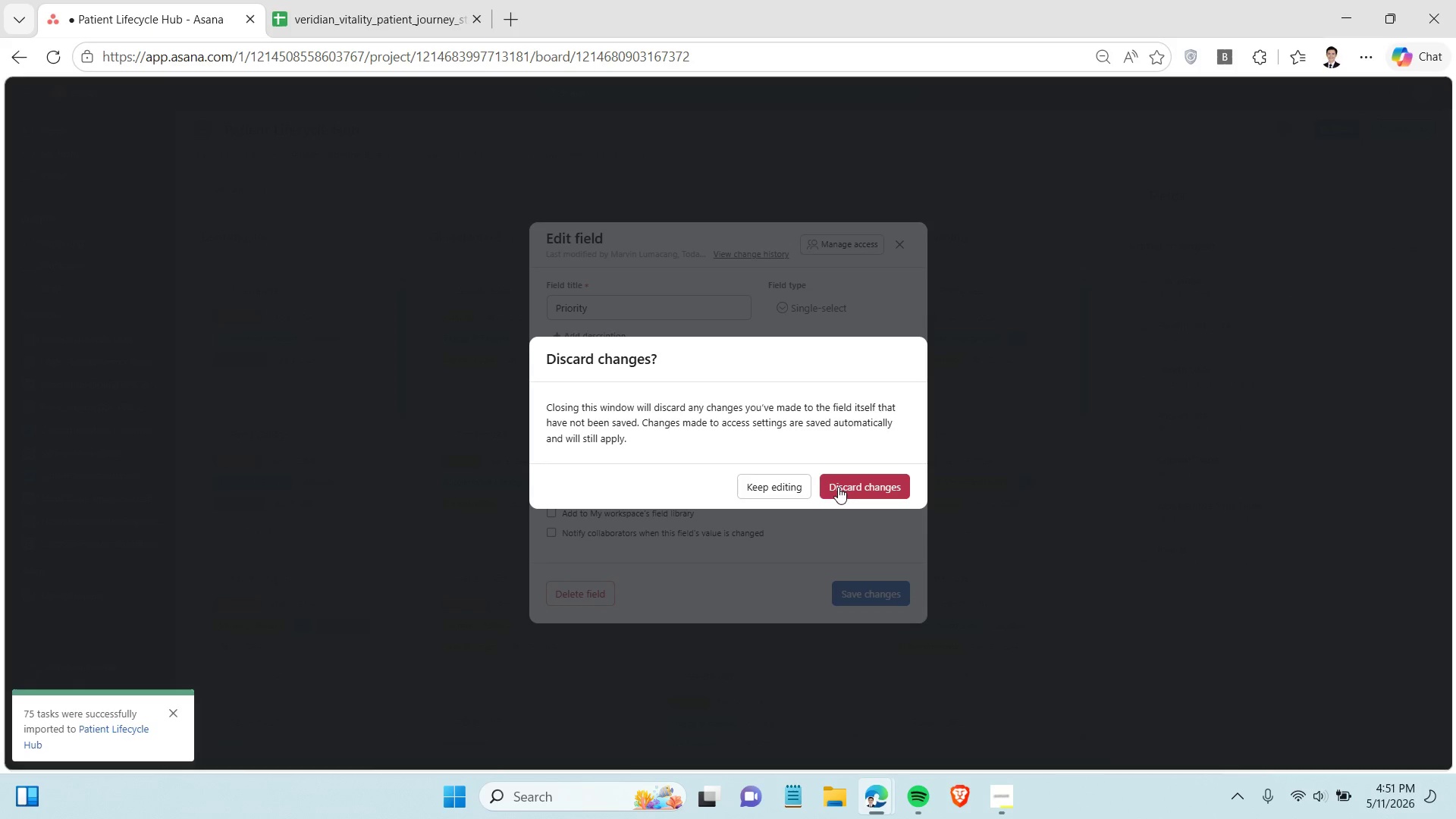 
left_click([838, 483])
 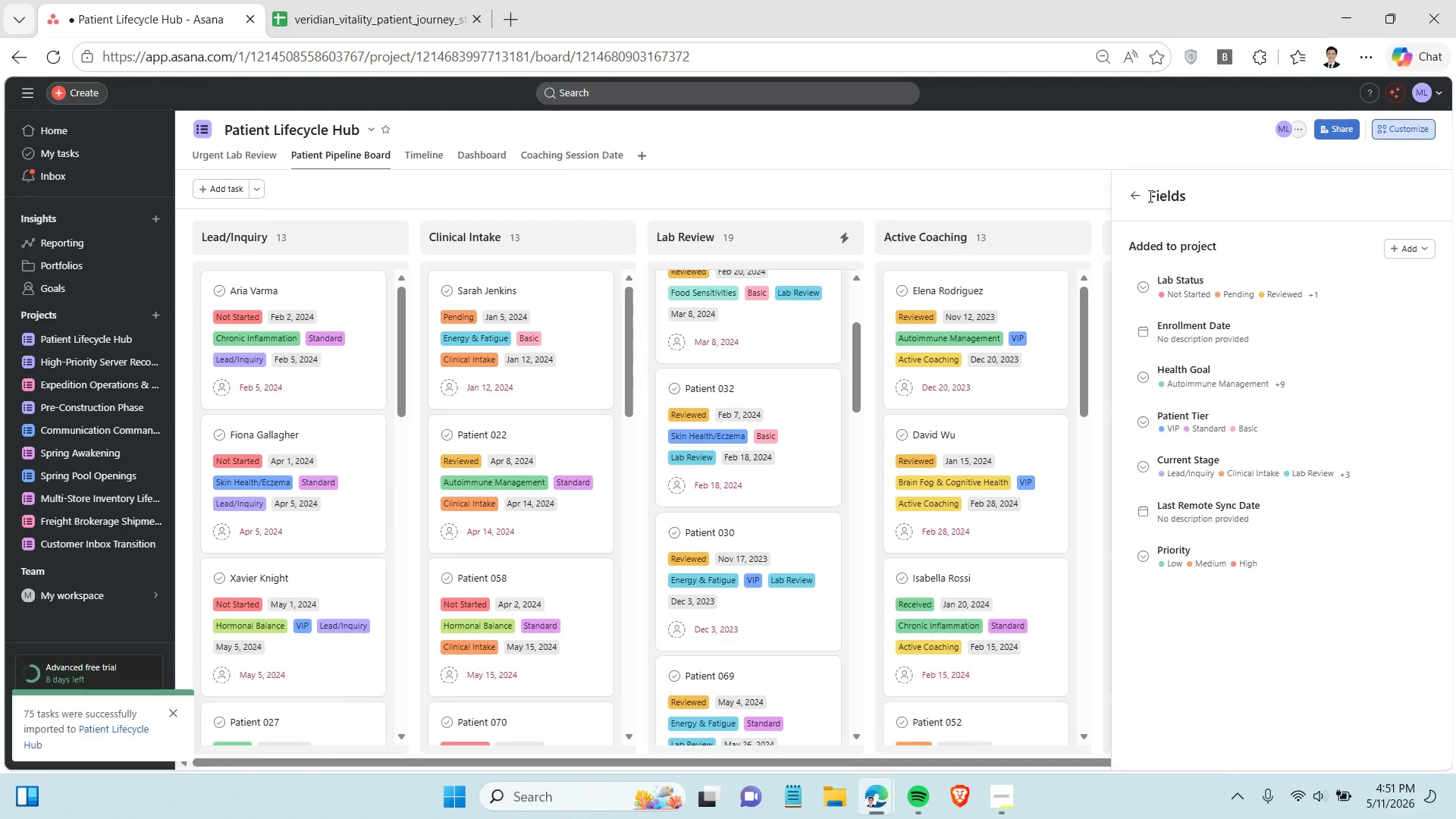 
left_click([1138, 195])
 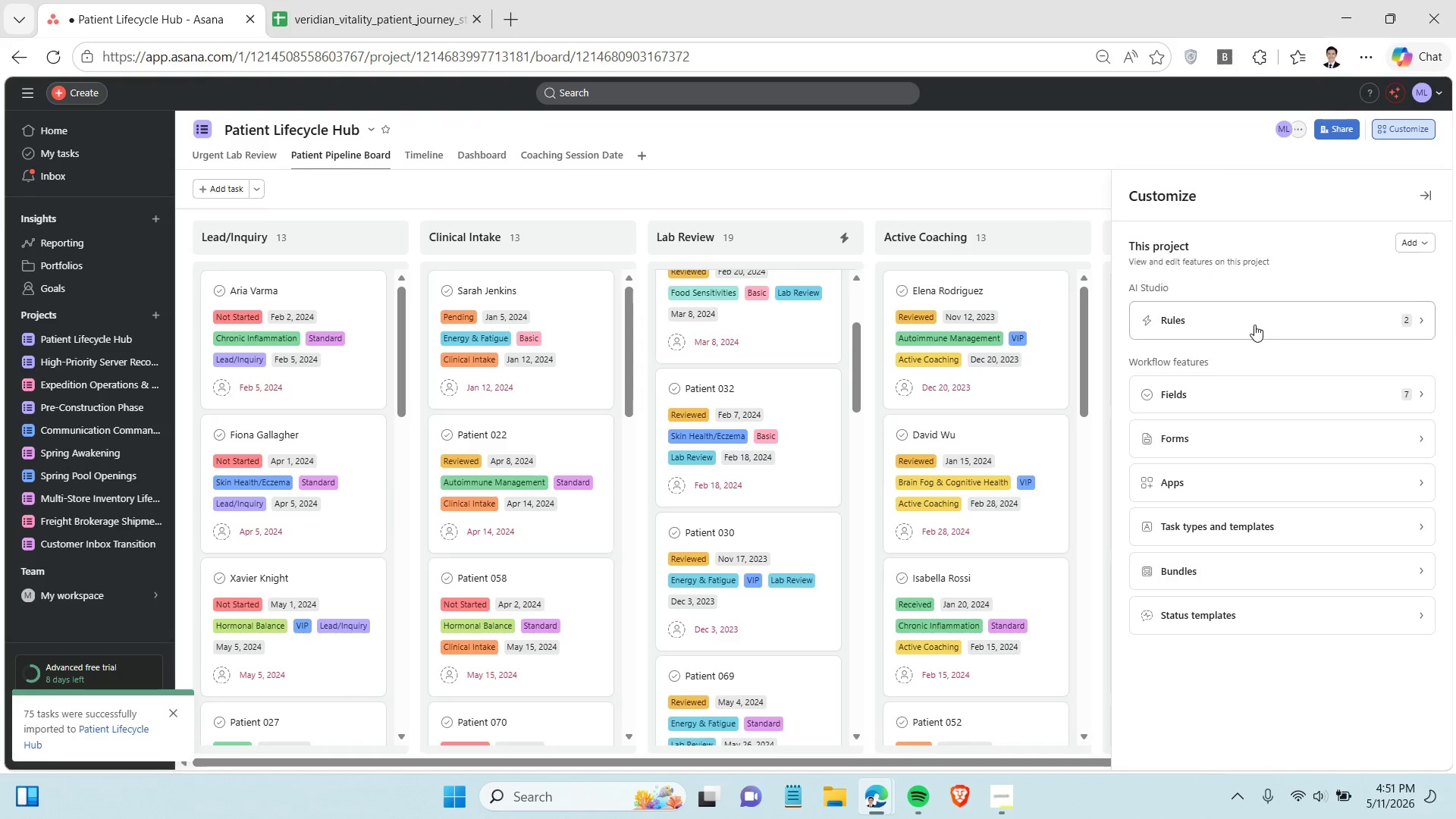 
left_click([1256, 325])
 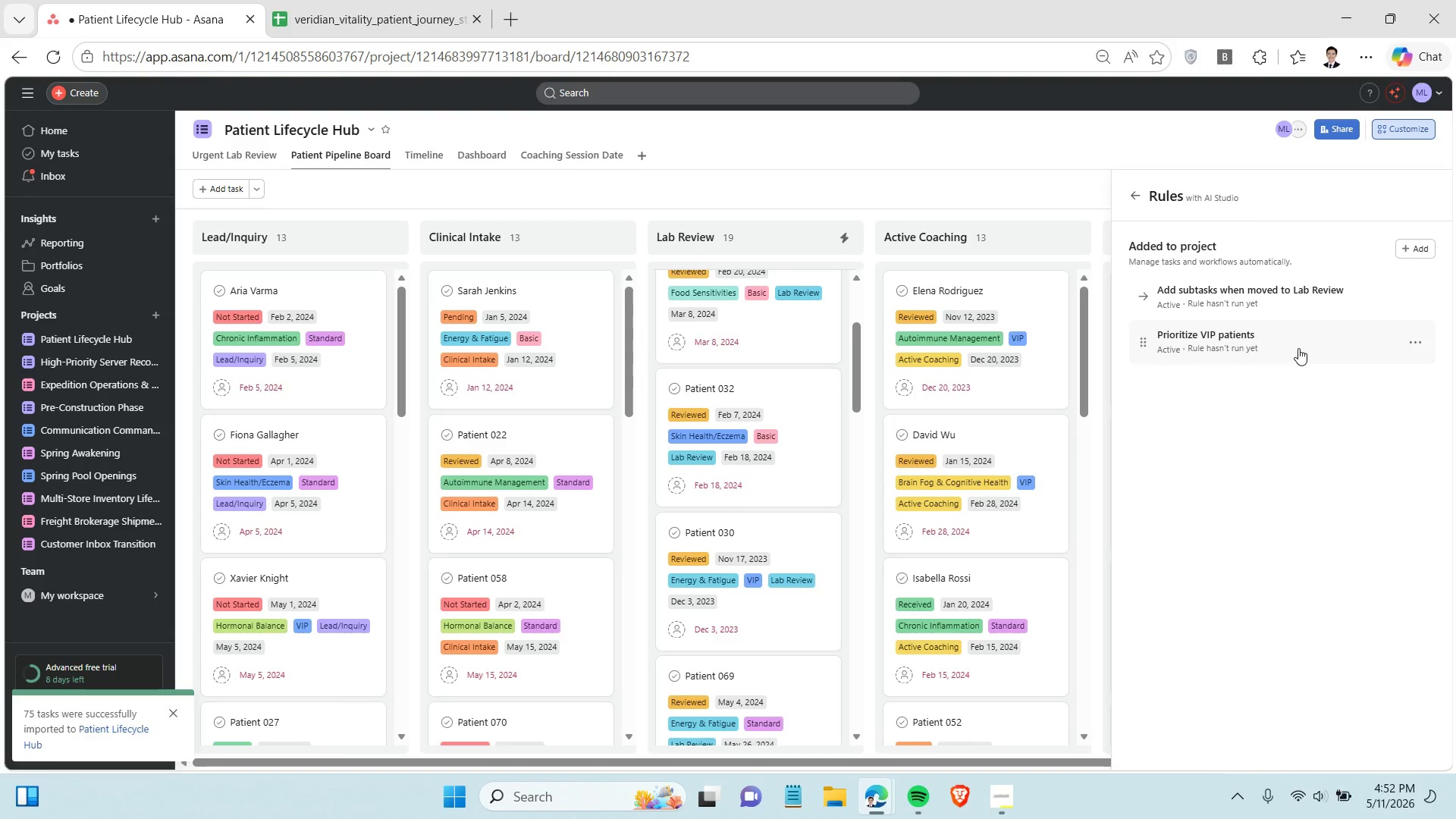 
wait(17.73)
 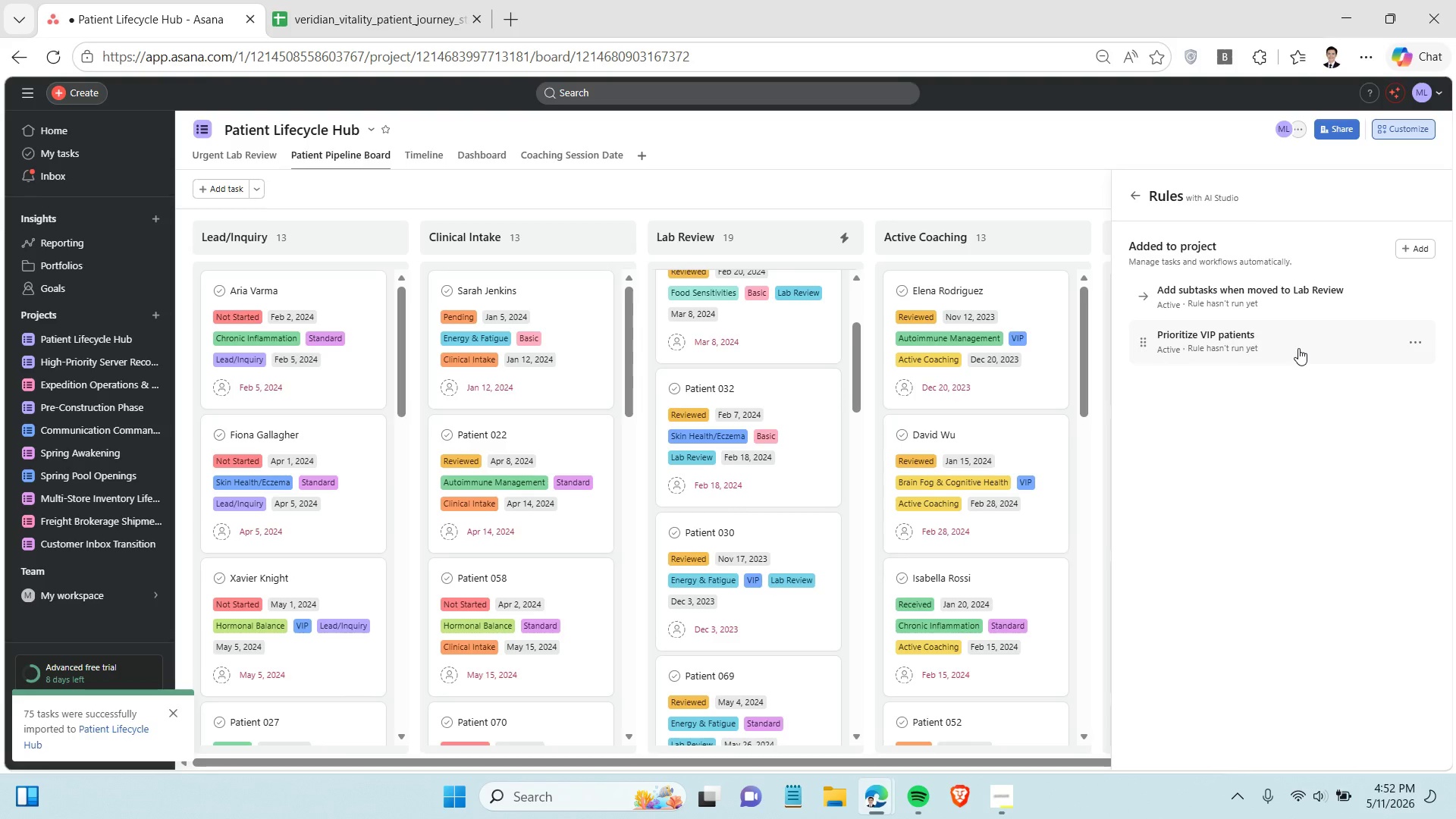 
scroll: coordinate [779, 507], scroll_direction: down, amount: 2.0
 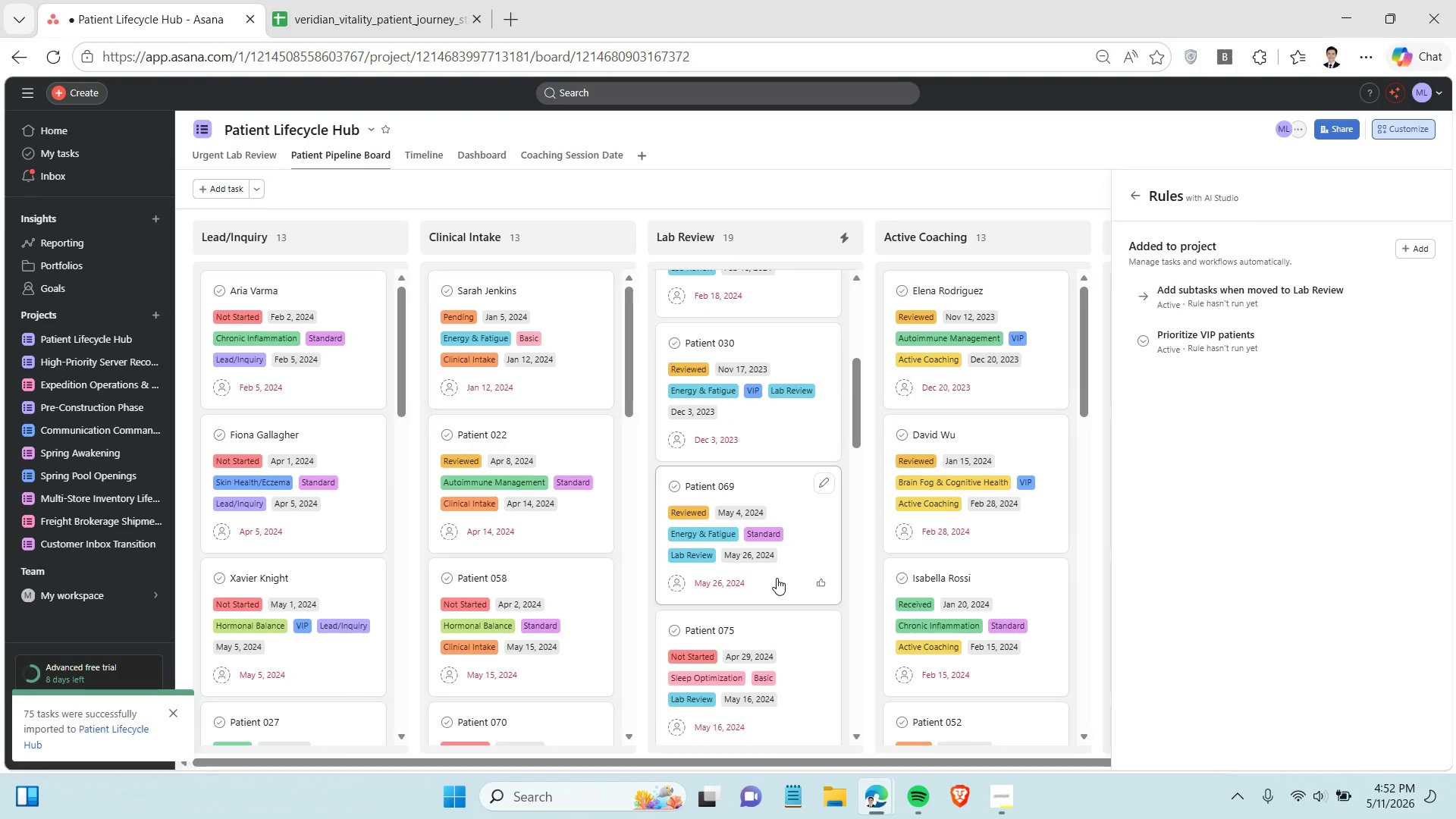 
left_click([777, 578])
 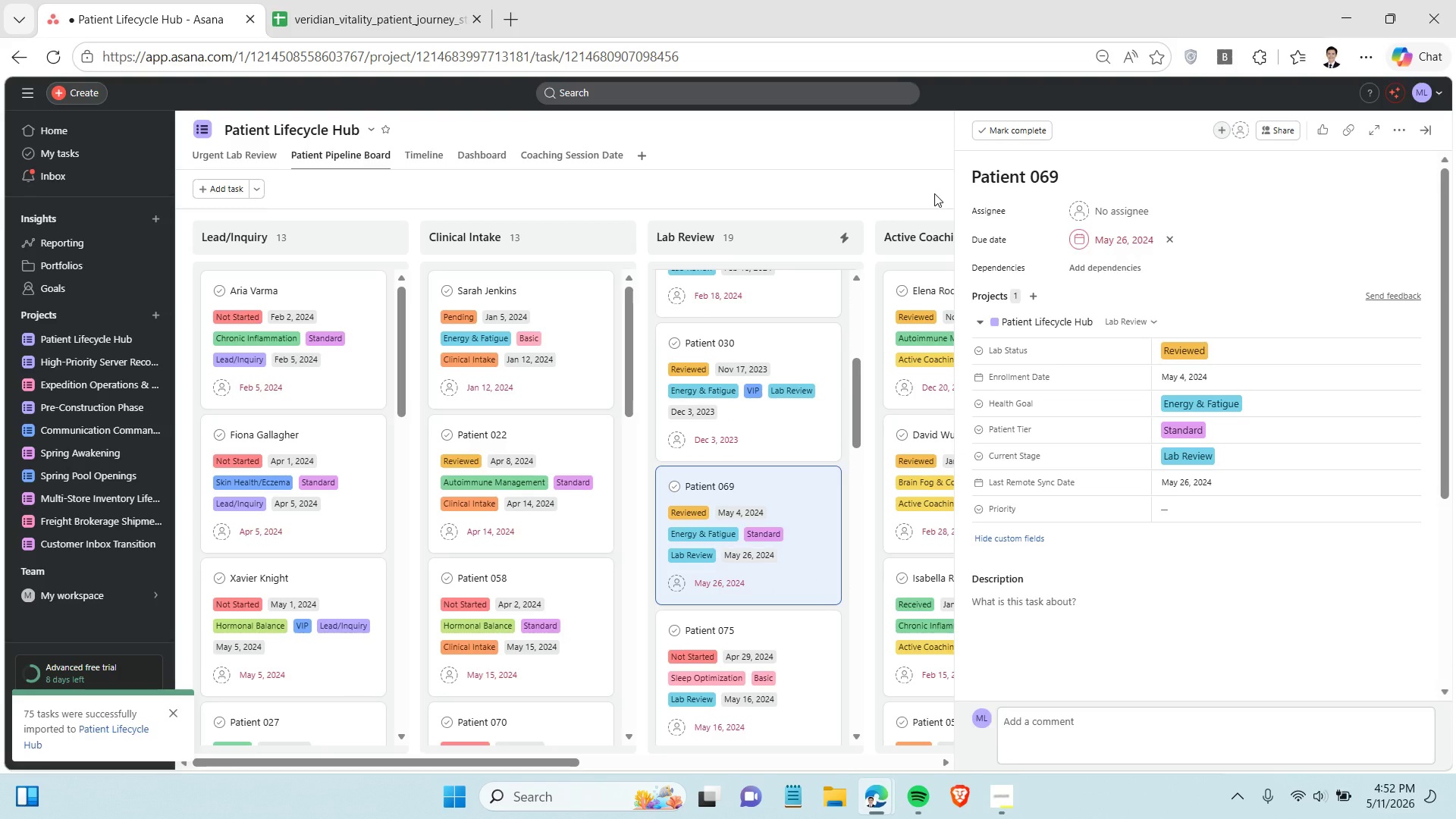 
left_click([934, 193])
 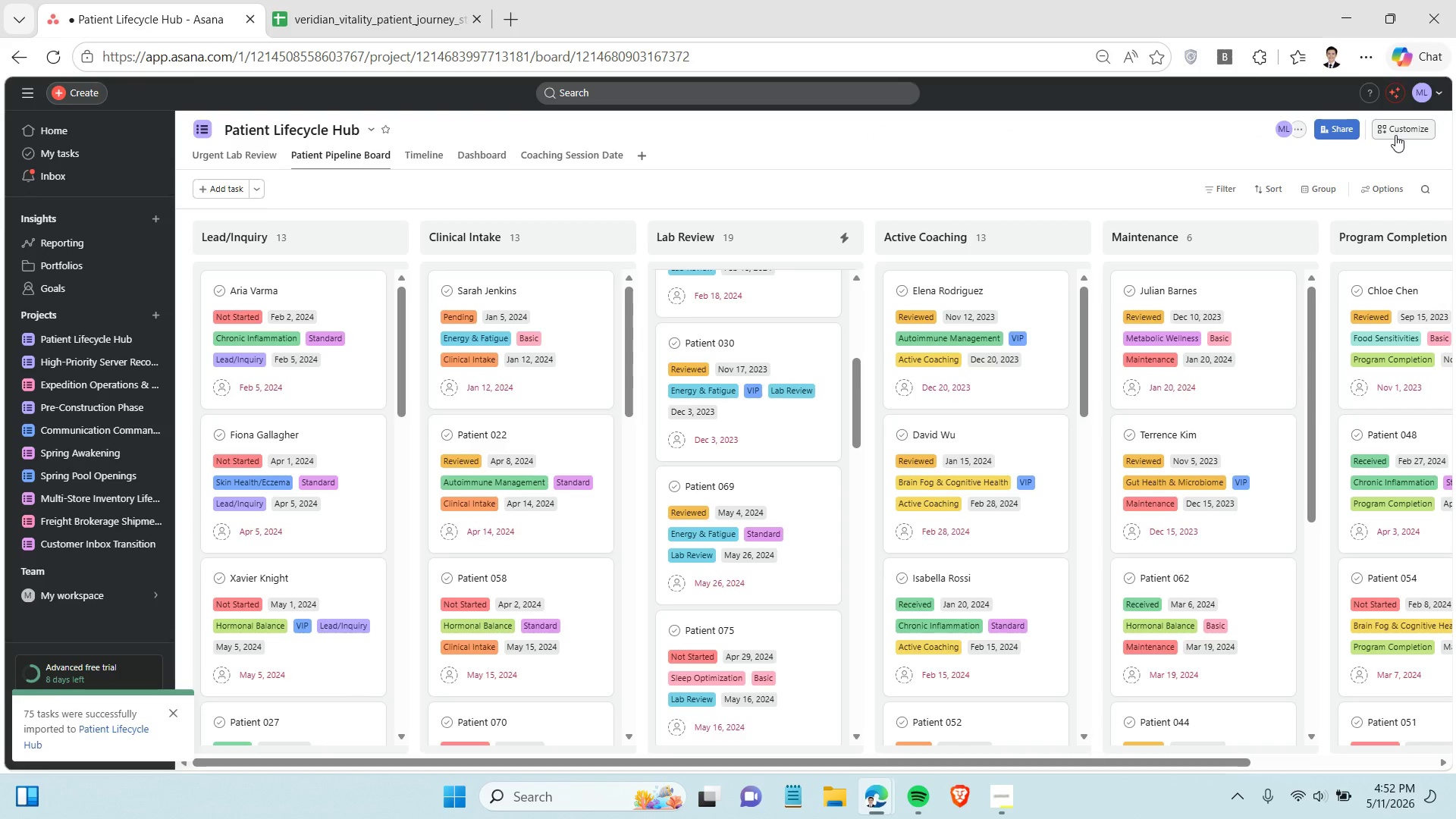 
wait(14.09)
 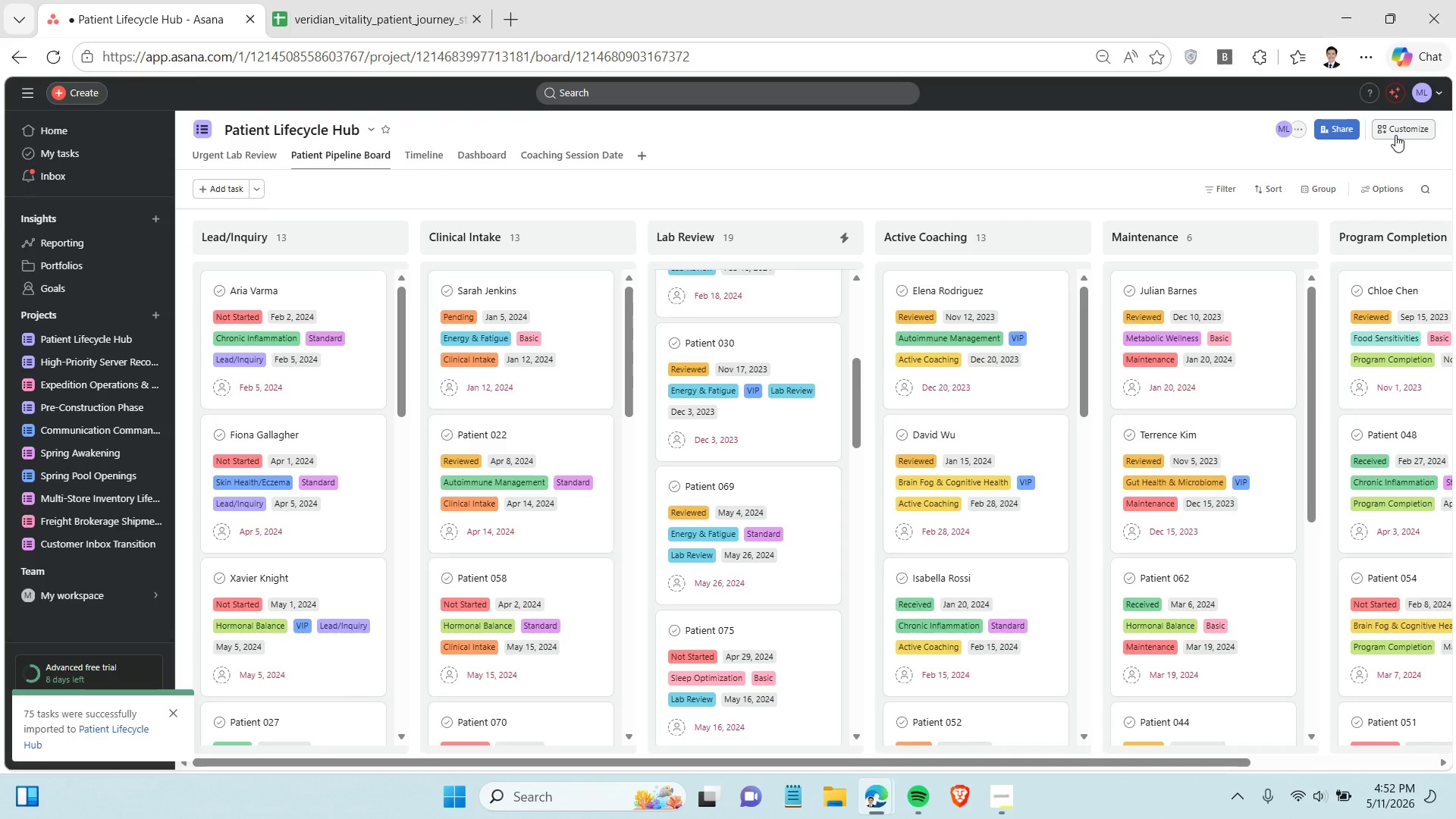 
mouse_move([769, 388])
 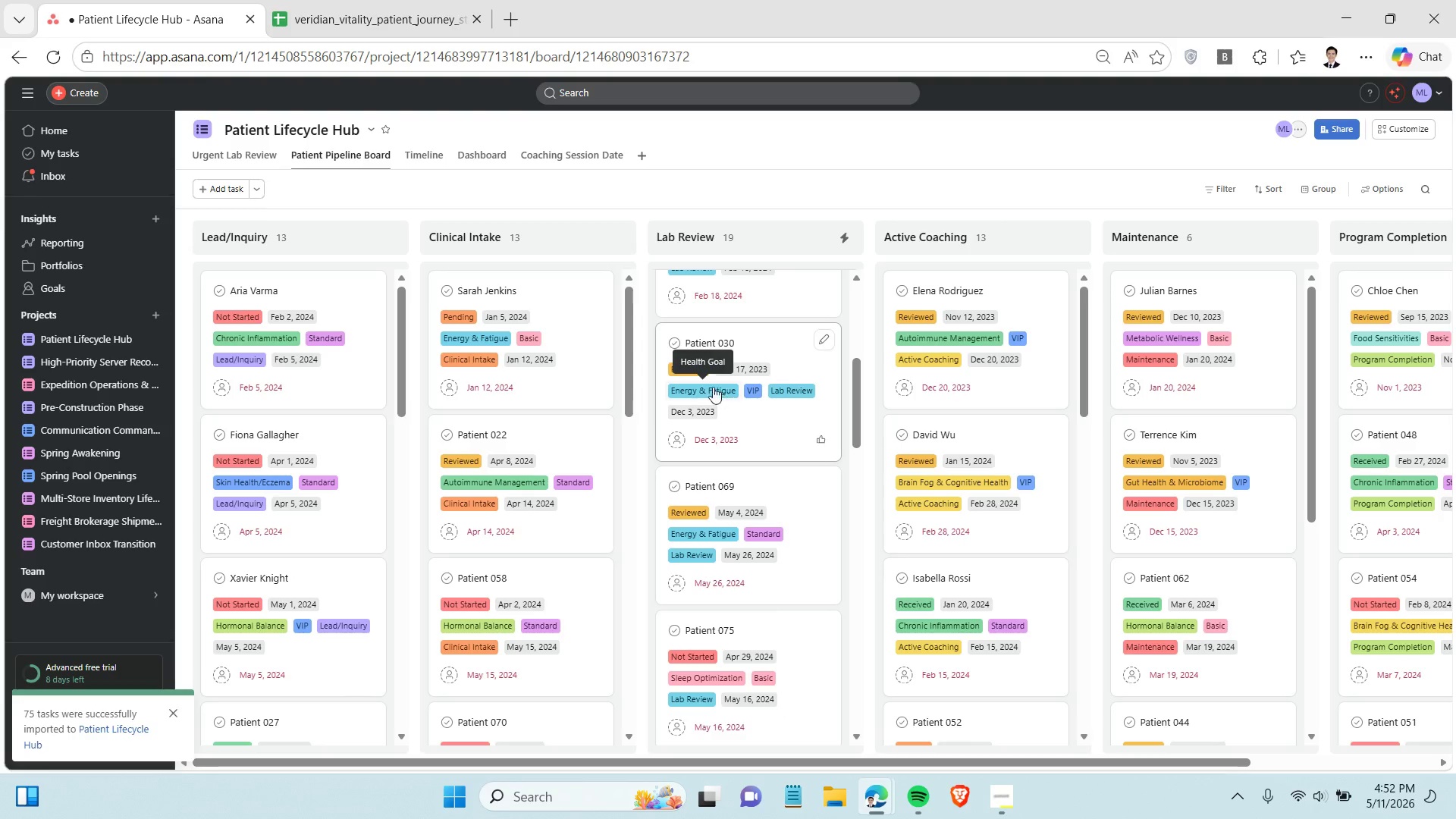 
mouse_move([692, 378])
 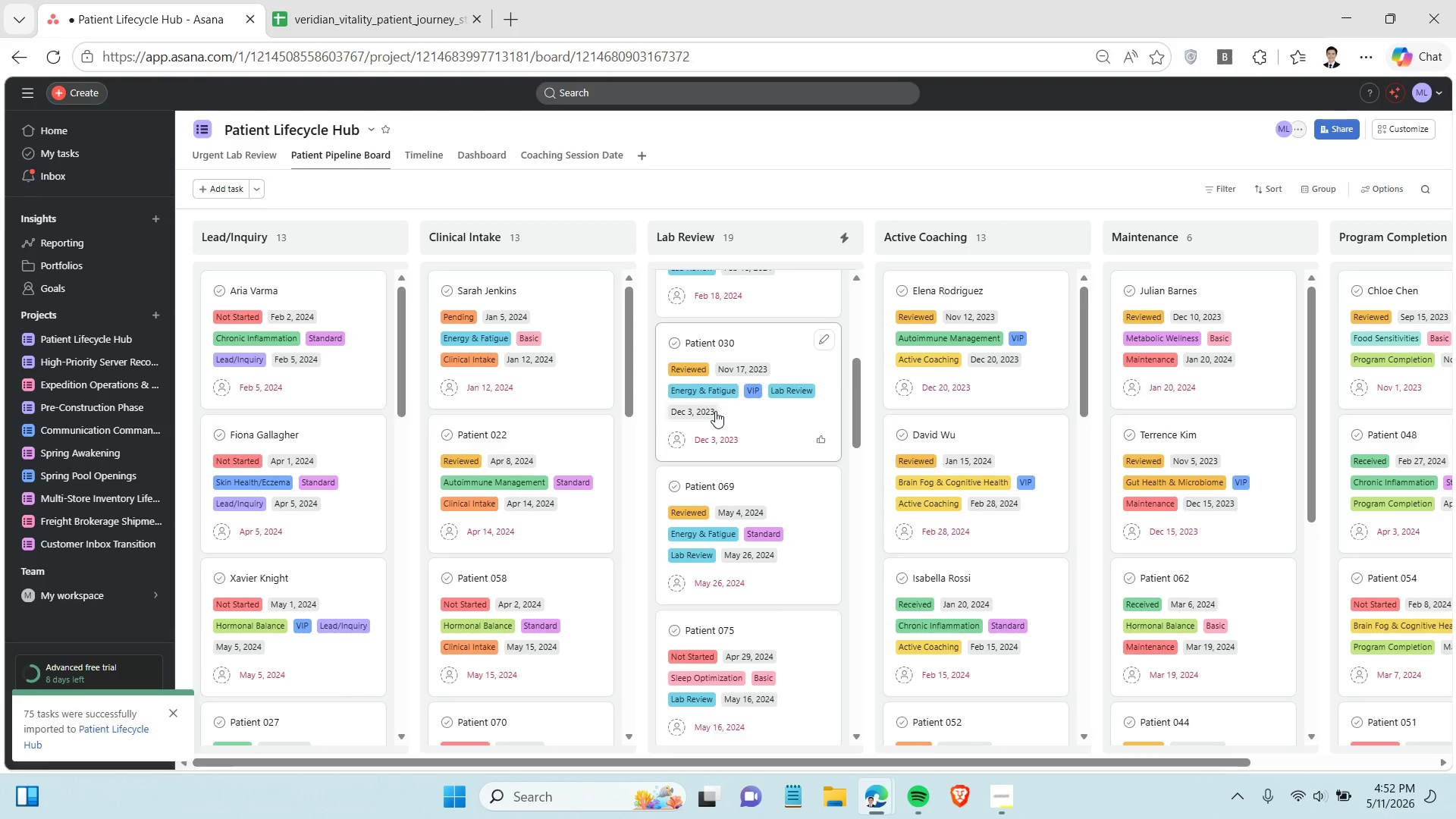 
mouse_move([726, 426])
 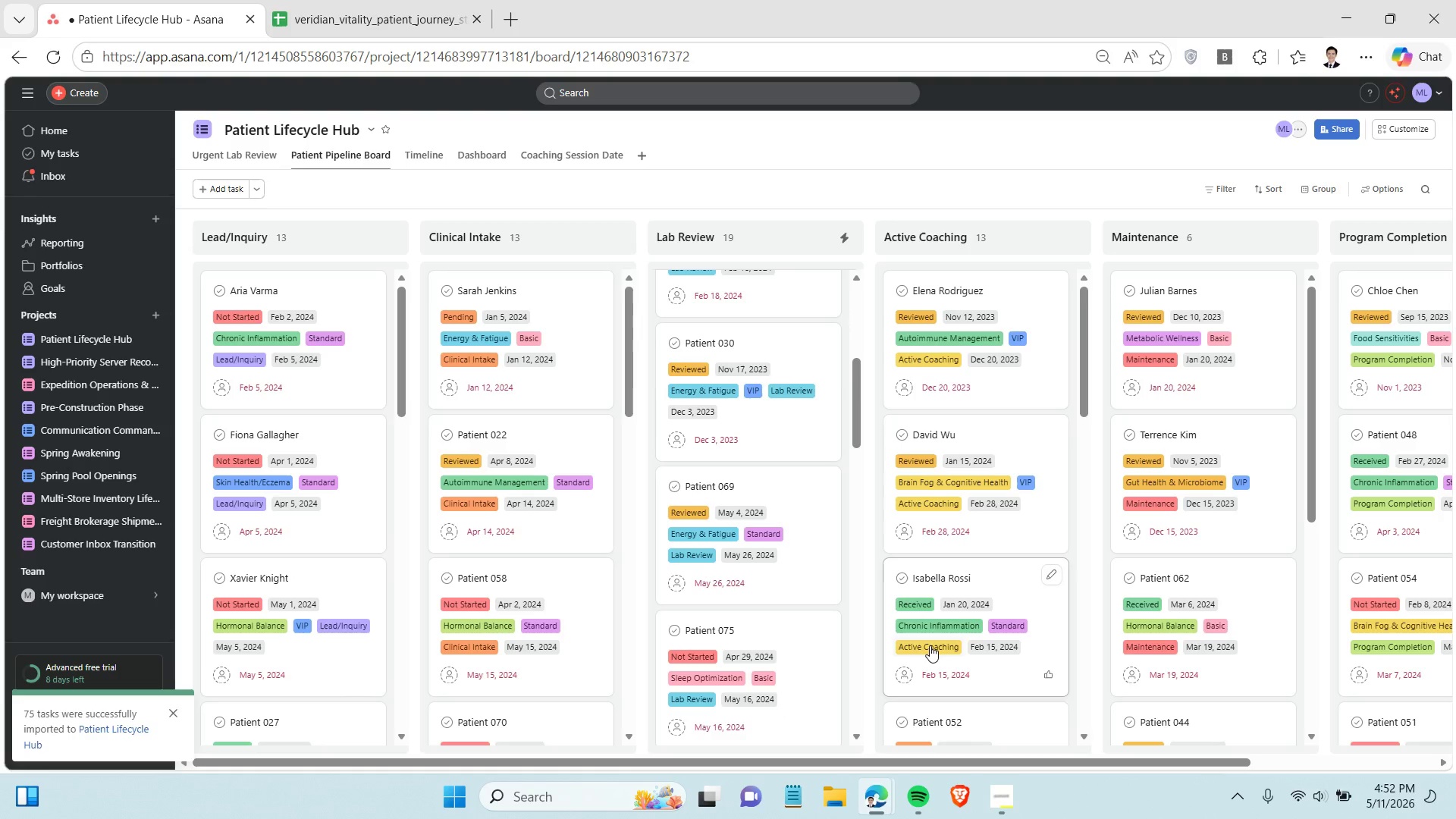 
mouse_move([948, 642])
 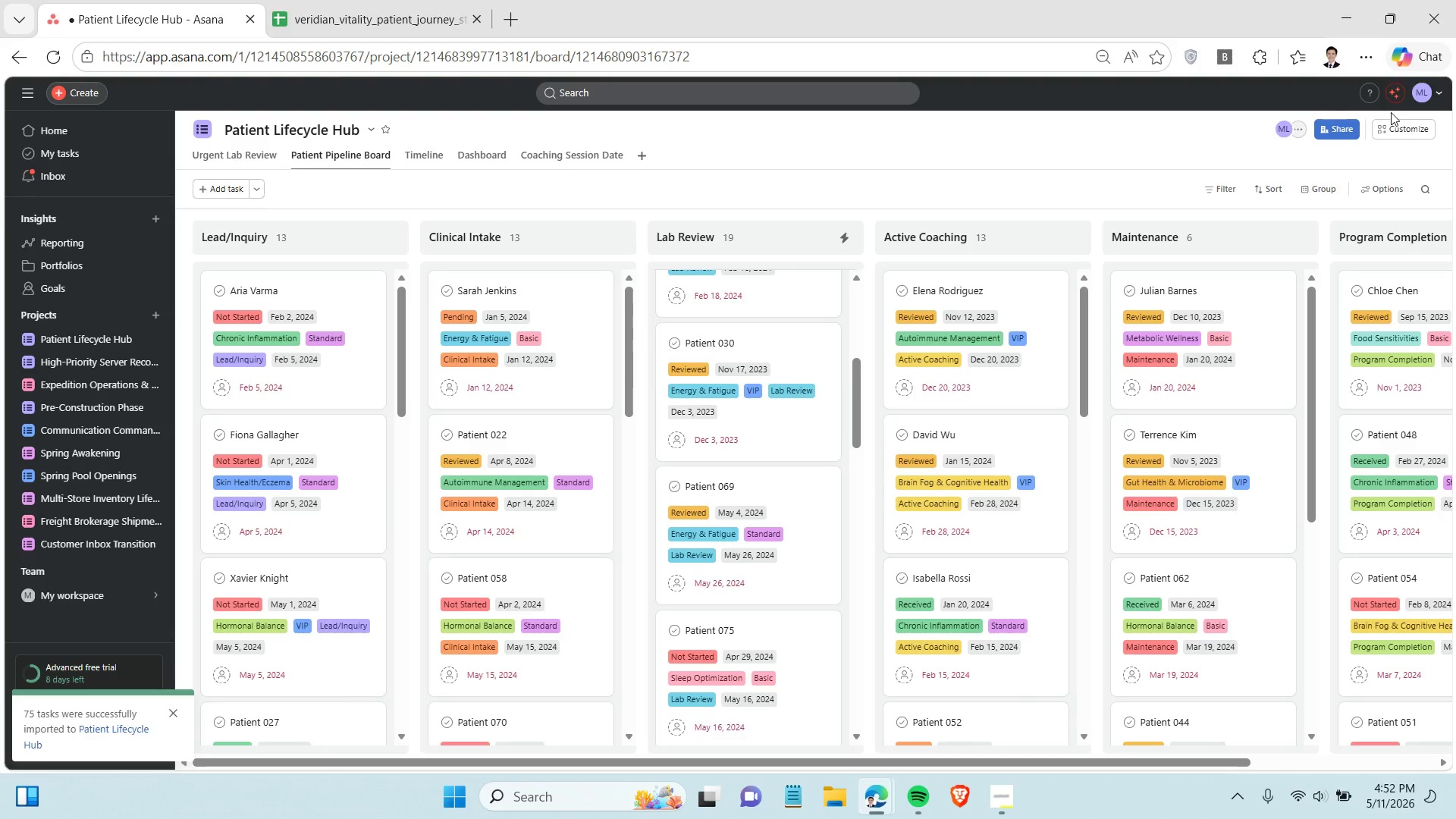 
left_click([1397, 133])
 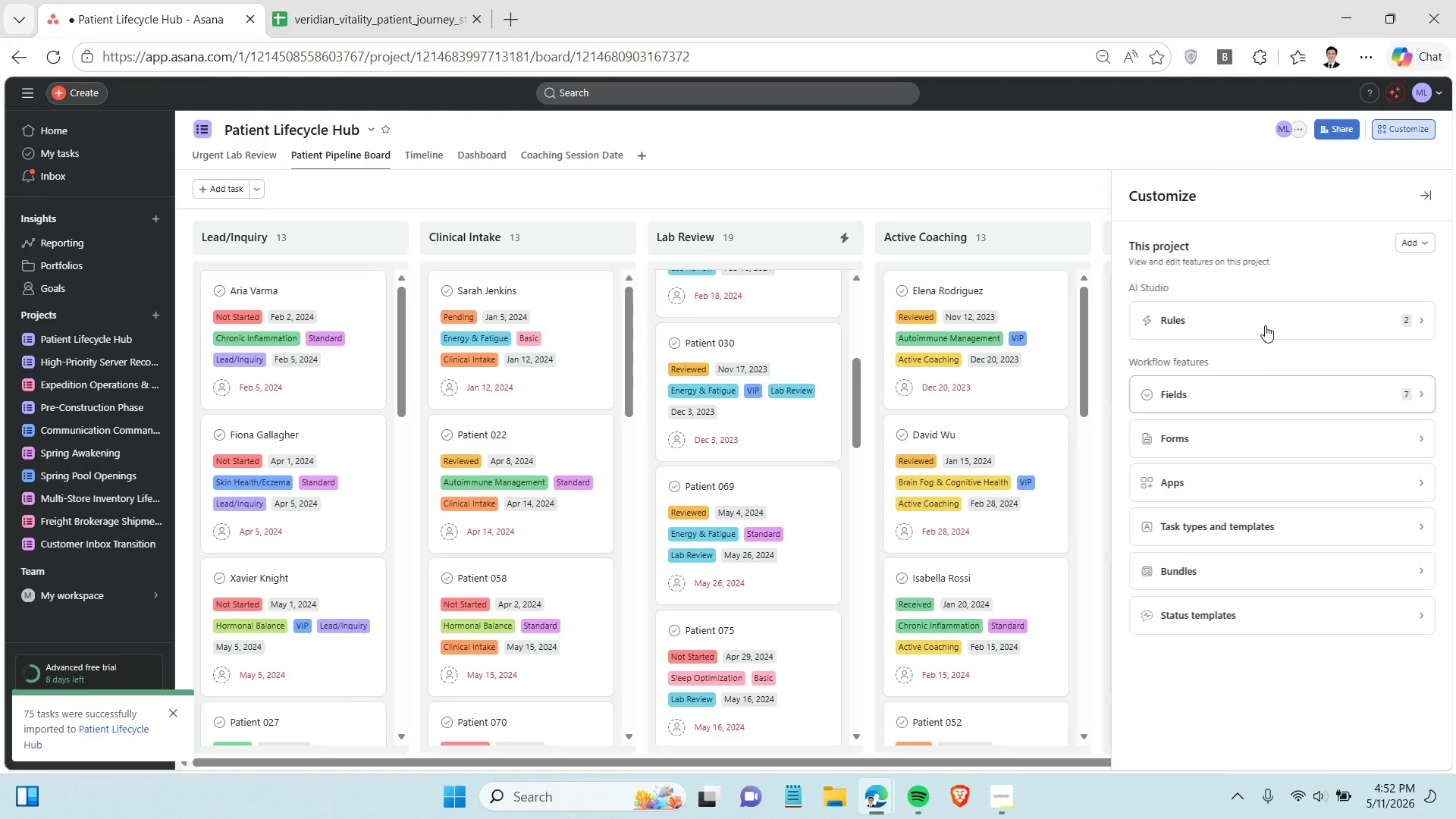 
left_click([1264, 394])
 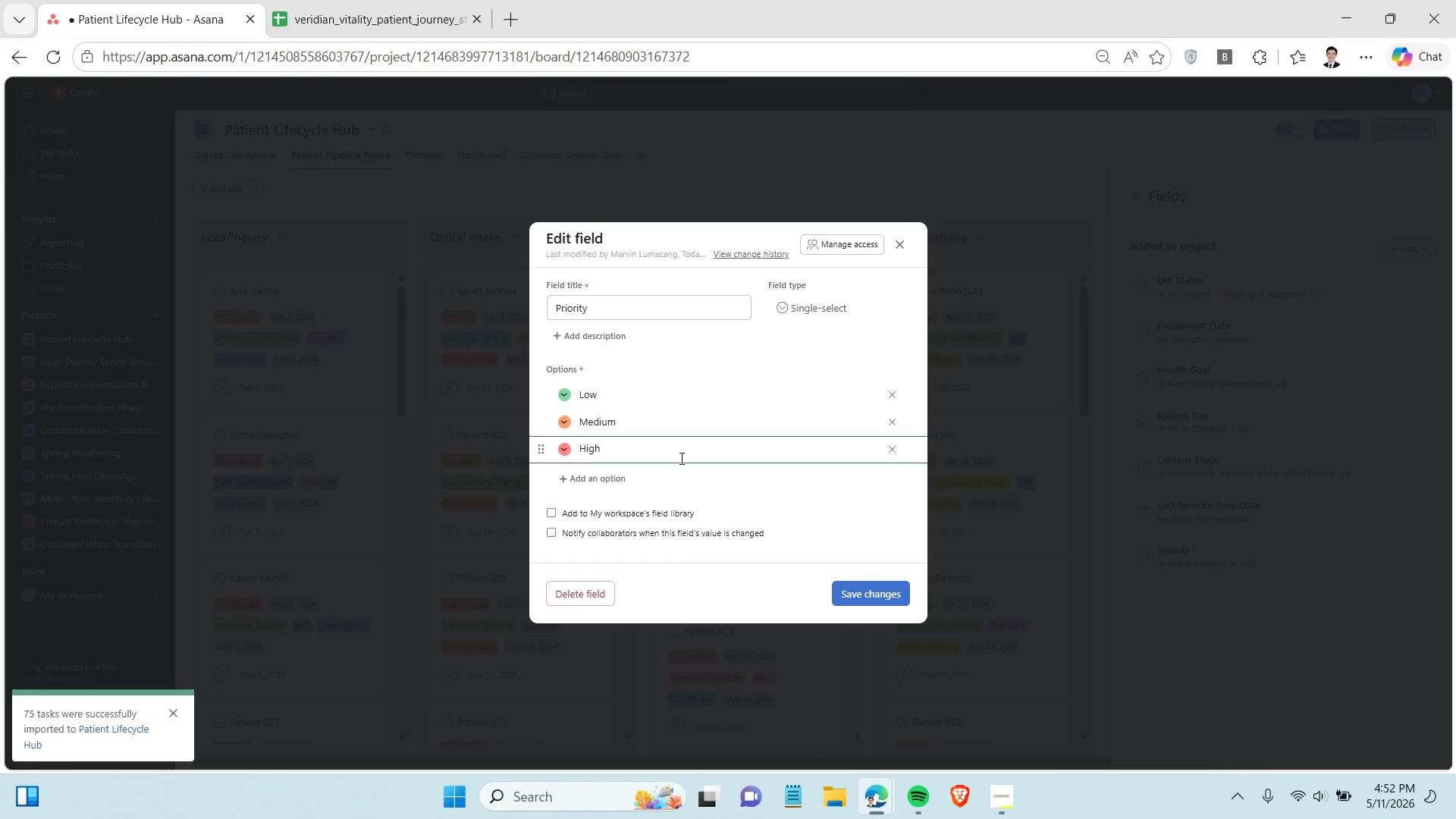 
key(Enter)
 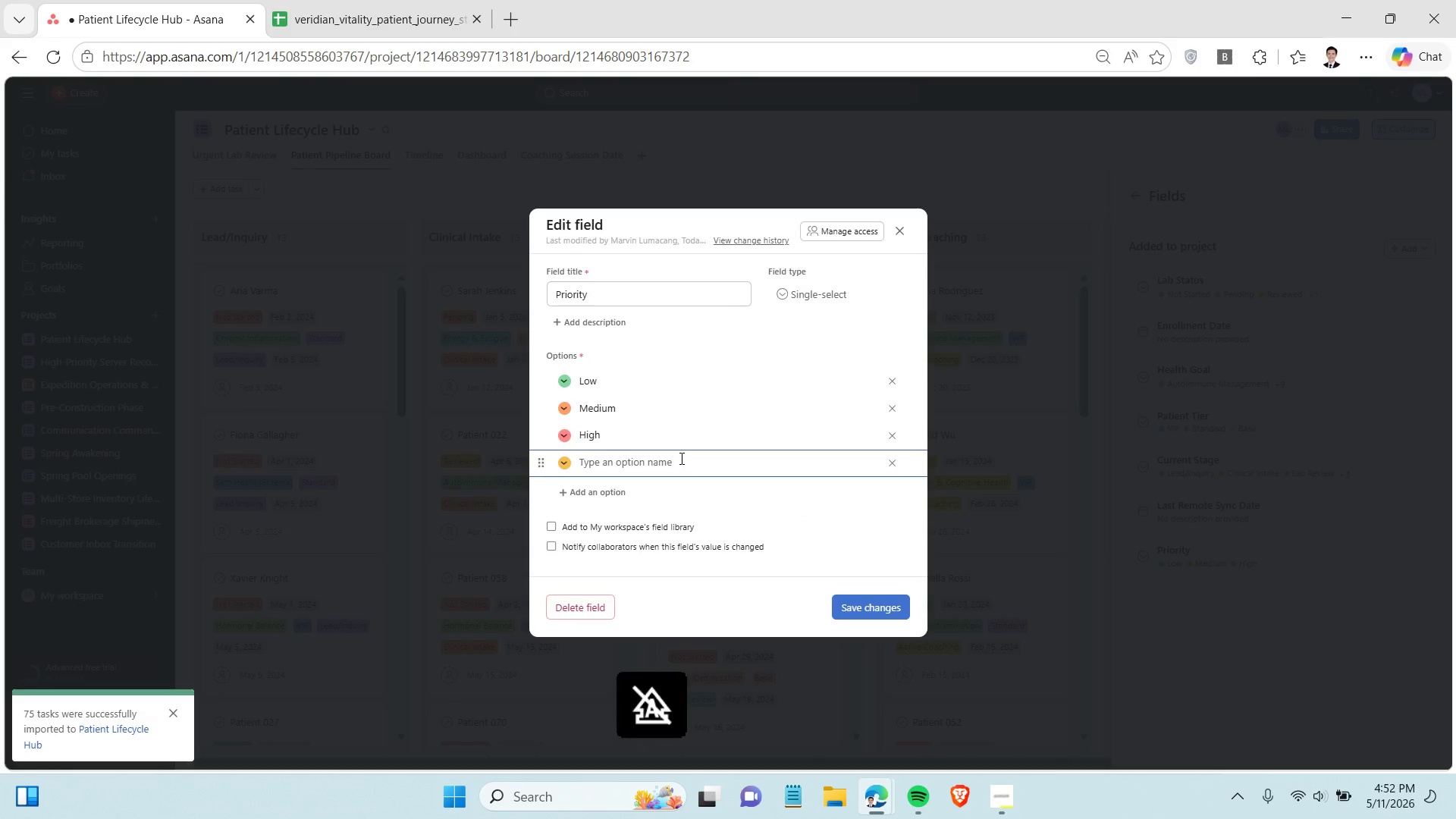 
type(Urgent)
 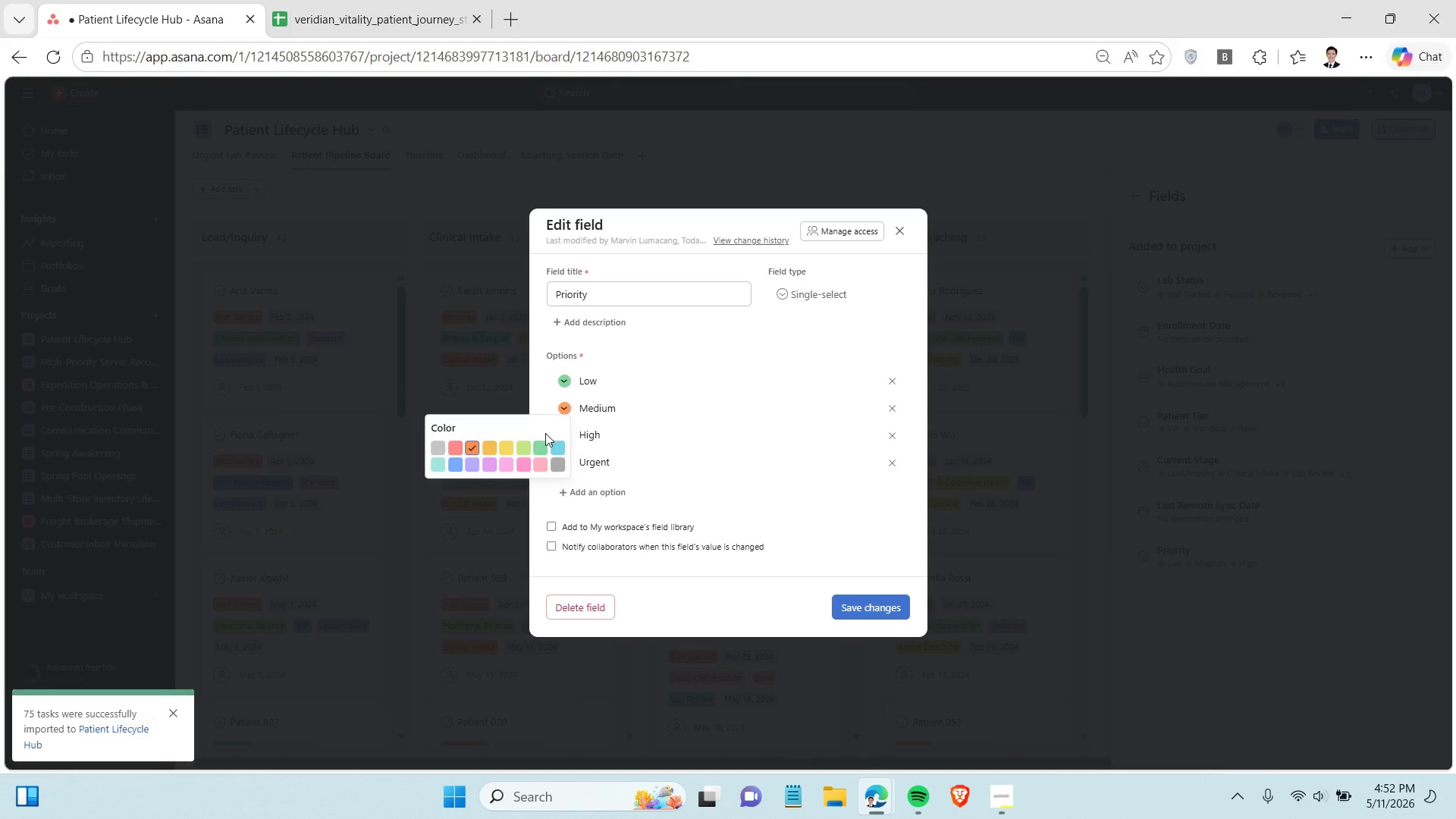 
left_click([502, 450])
 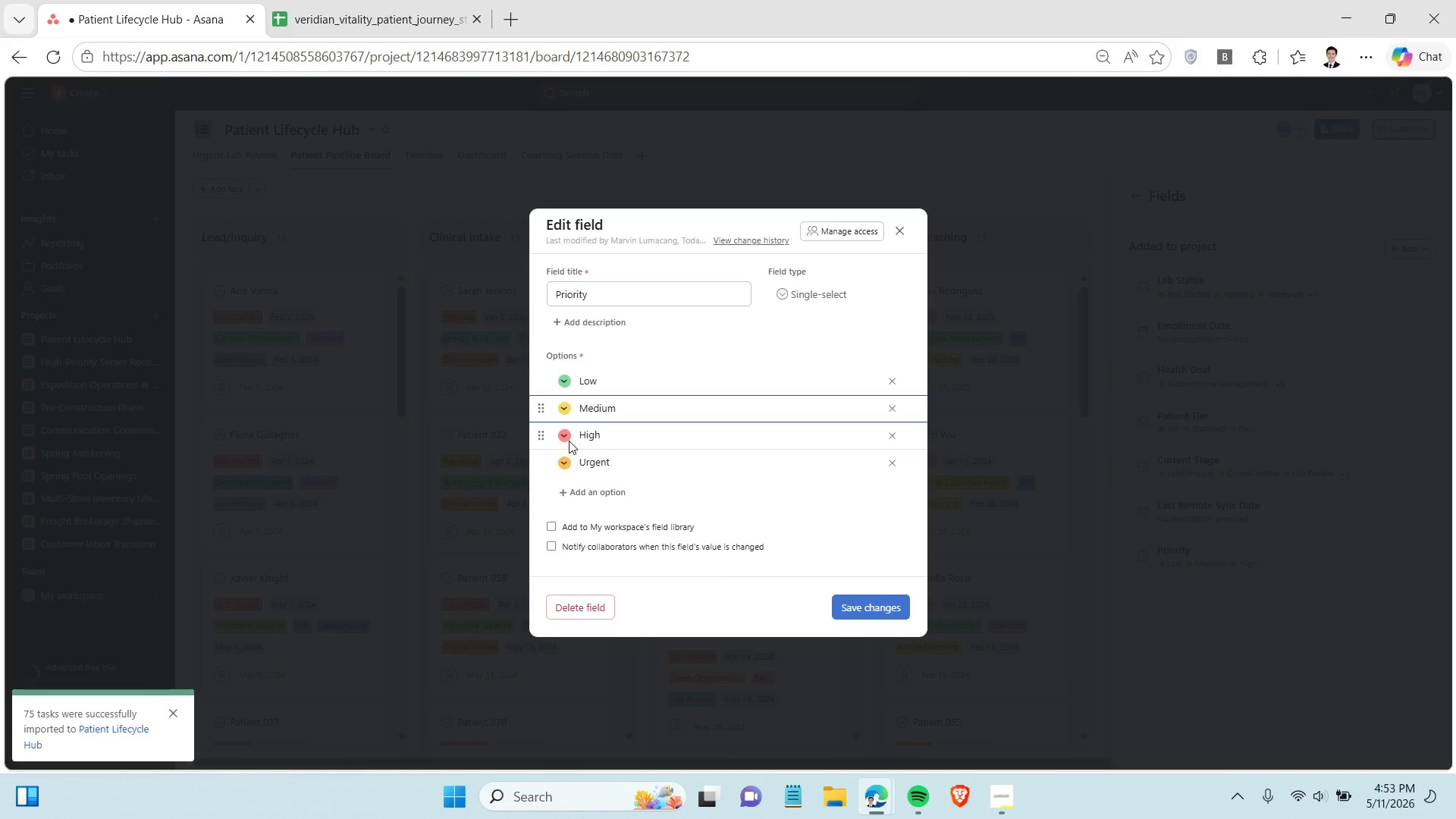 
left_click([568, 441])
 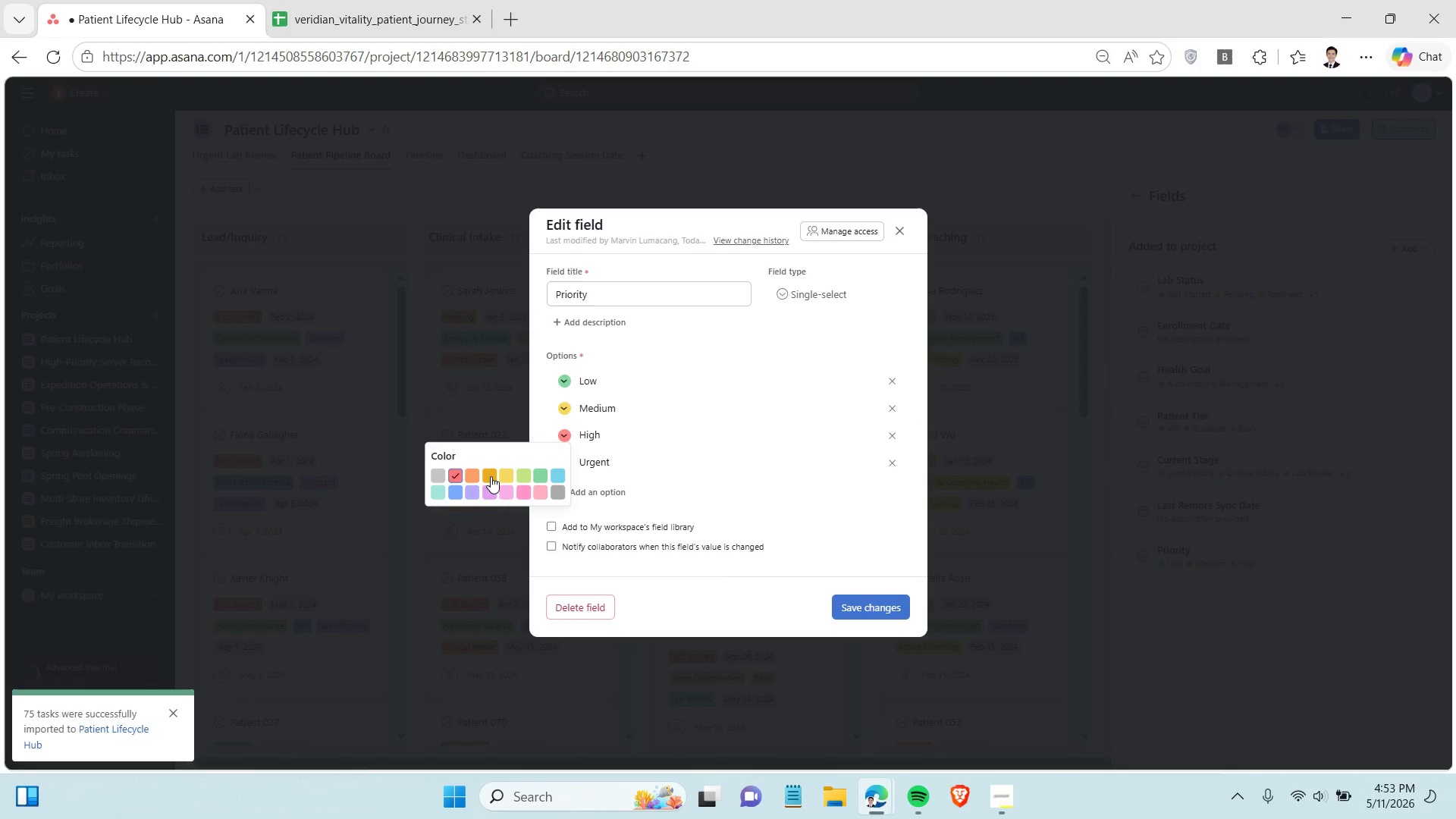 
left_click([491, 475])
 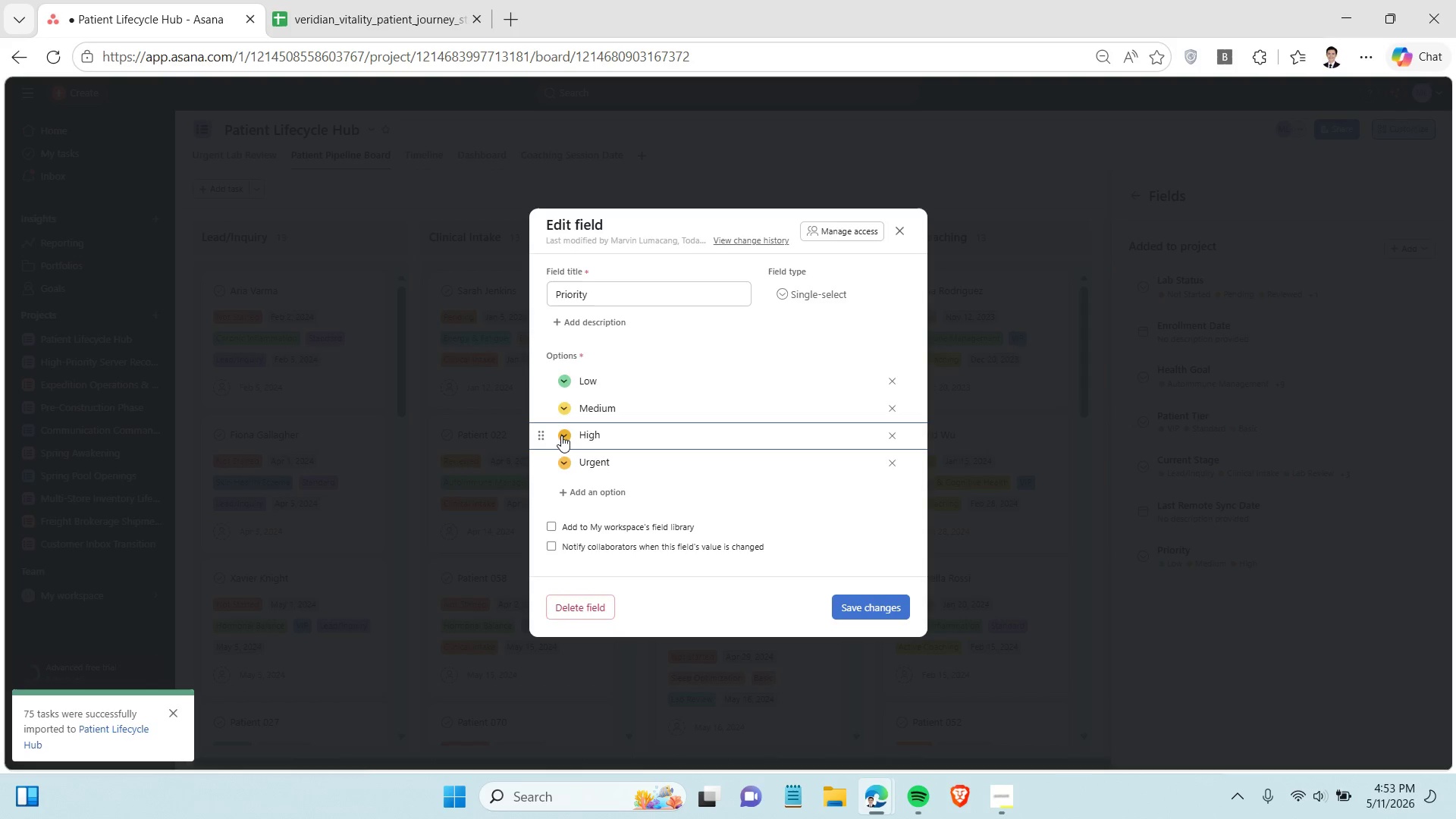 
left_click([561, 434])
 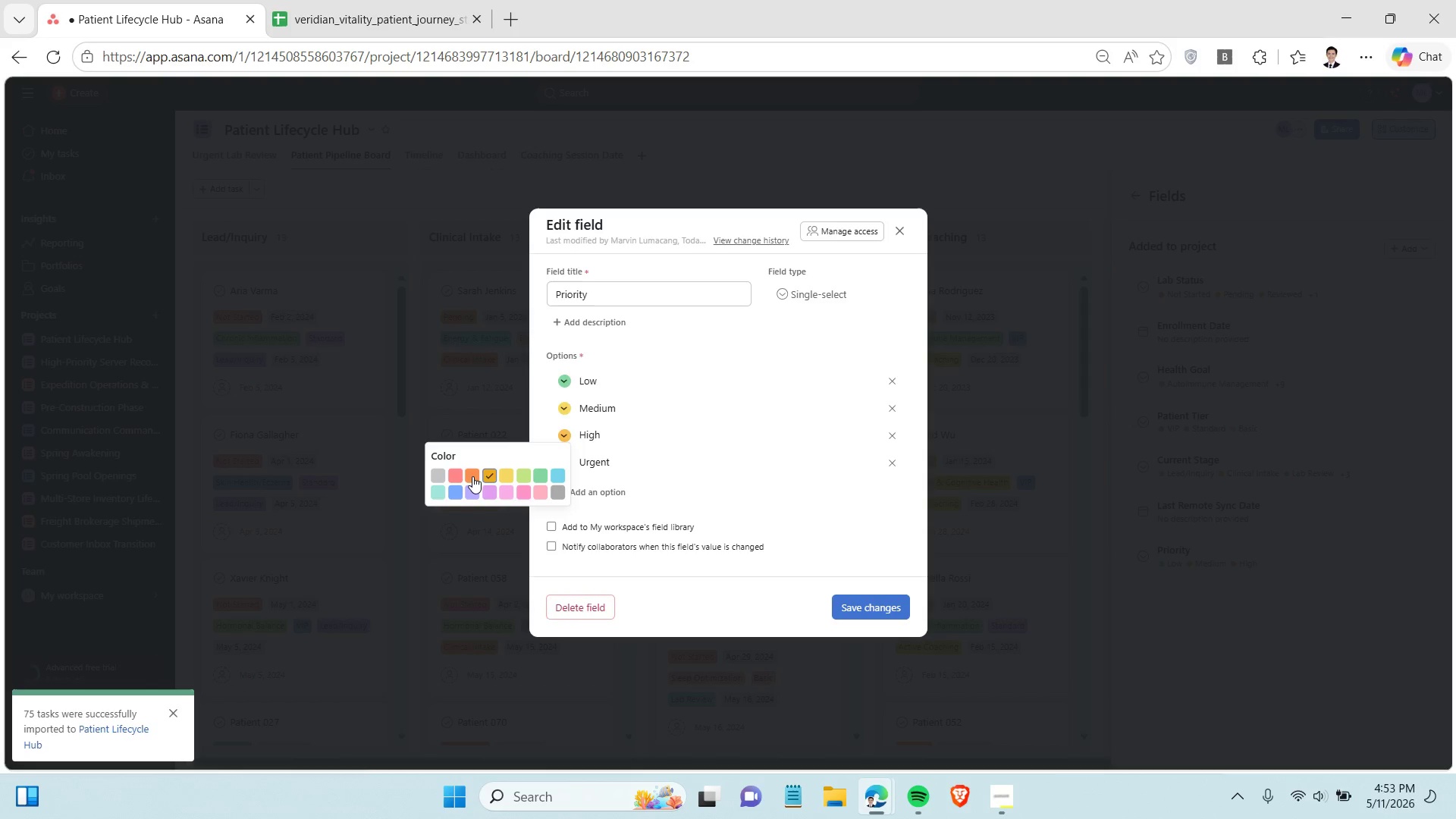 
left_click([471, 476])
 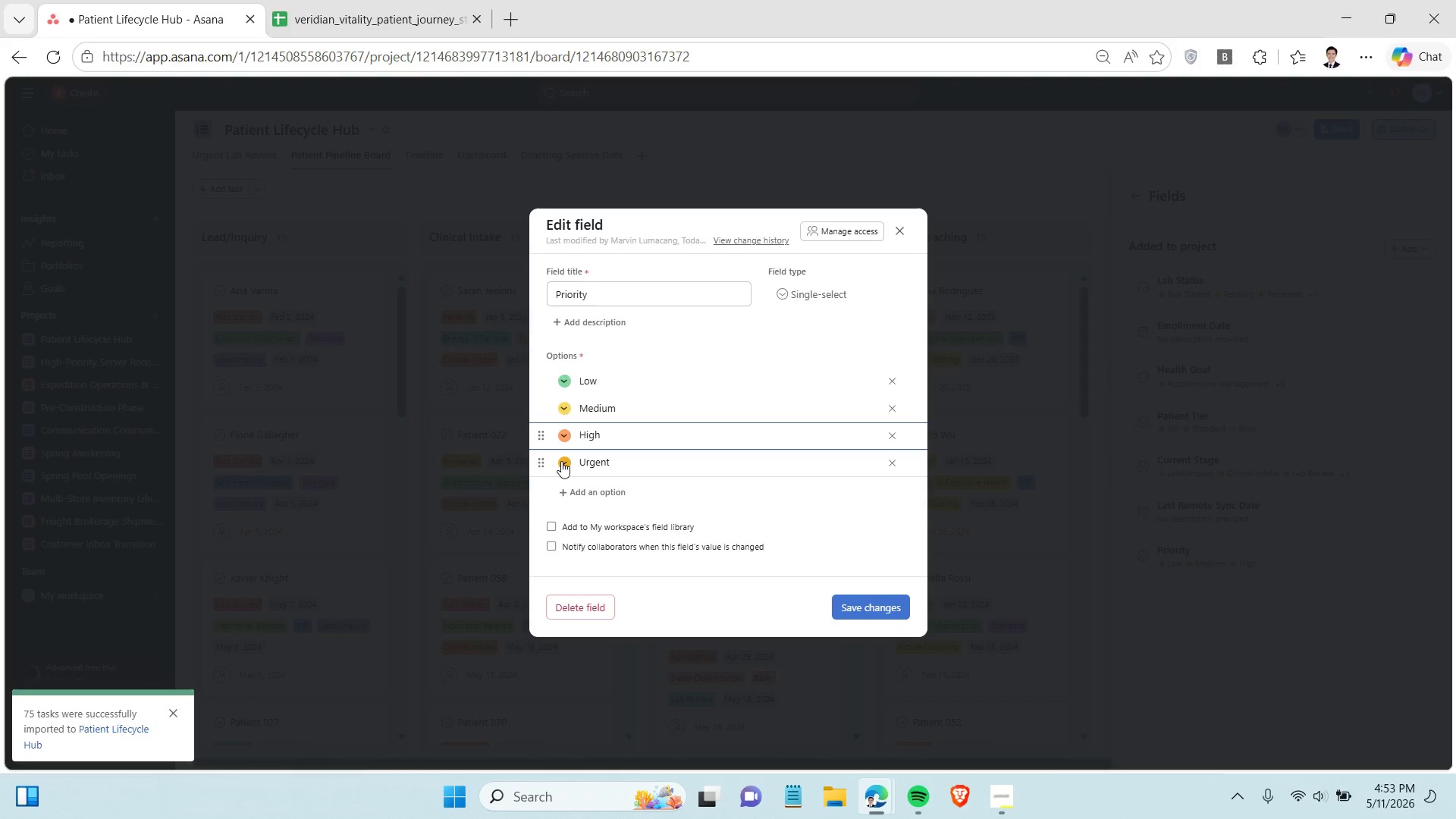 
left_click([561, 461])
 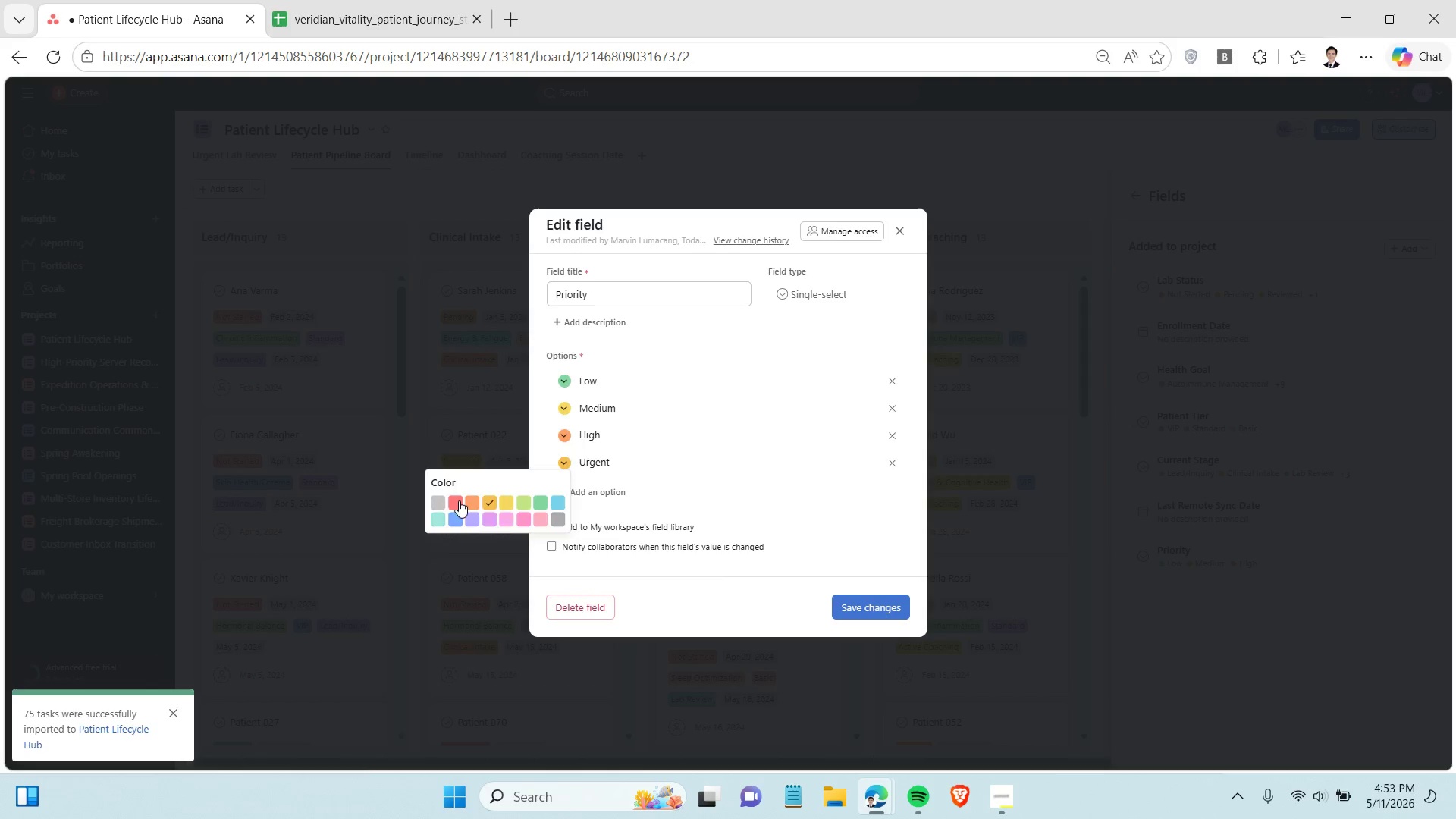 
left_click([459, 500])
 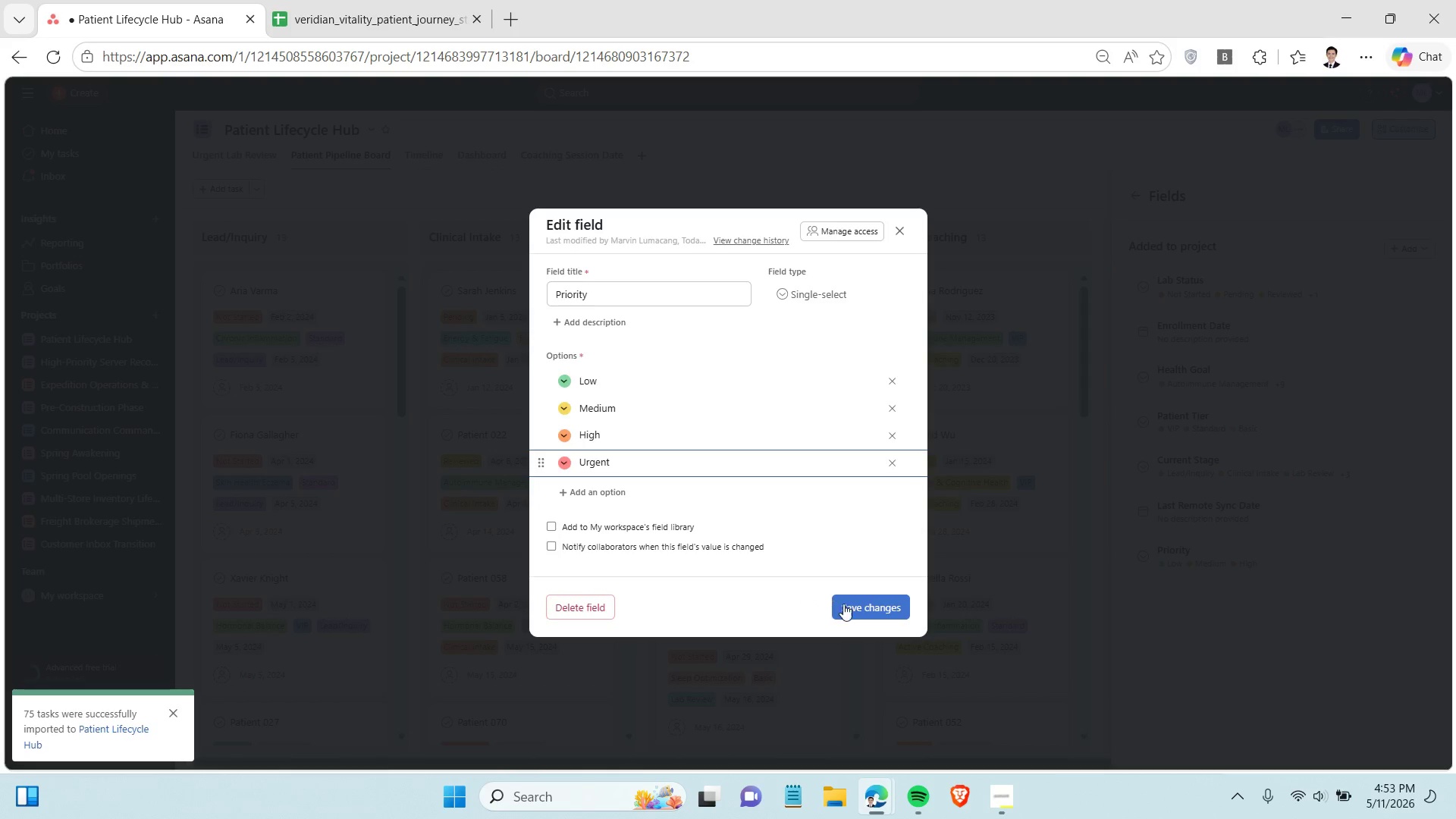 
left_click([854, 606])
 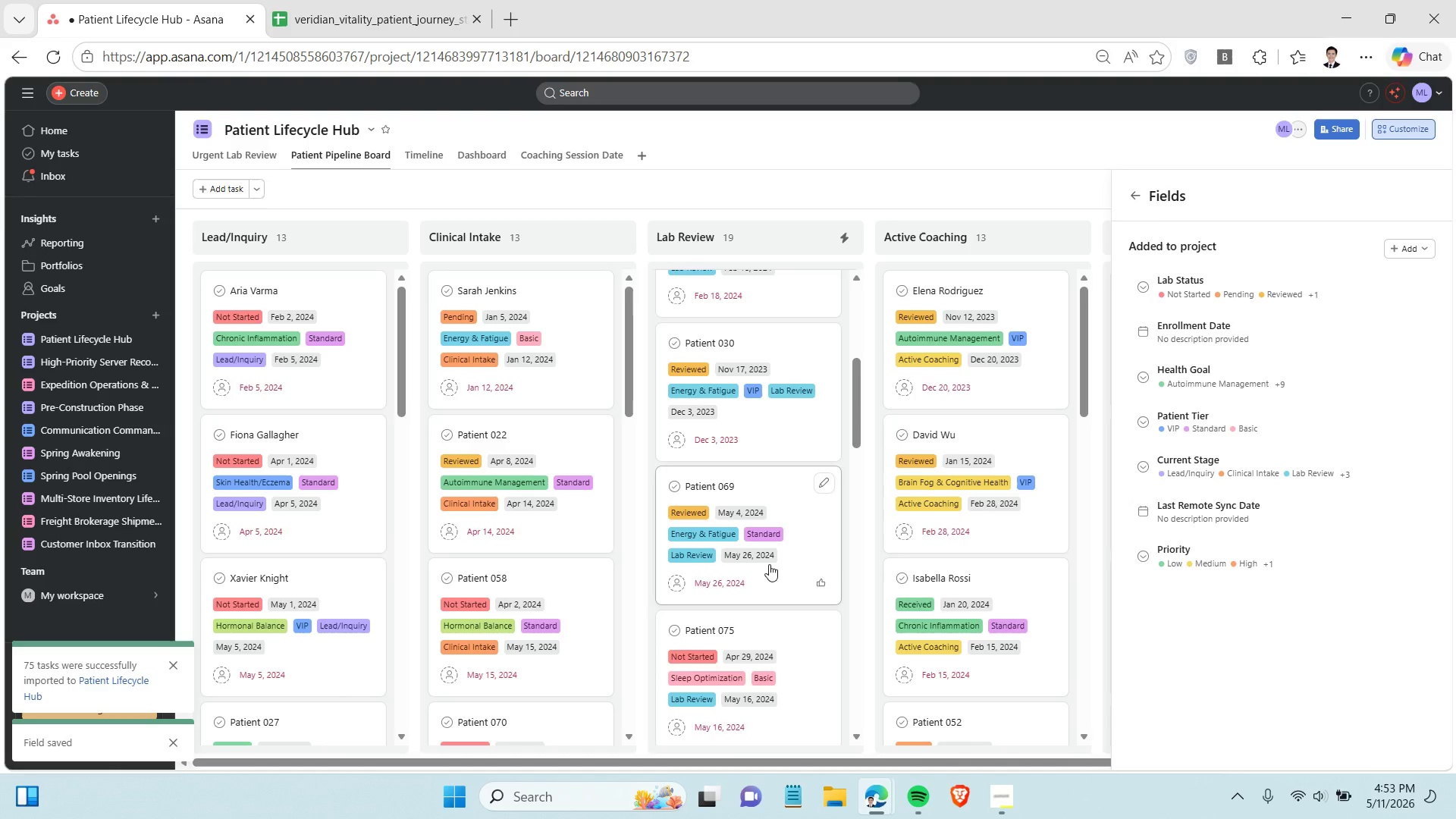 
scroll: coordinate [768, 542], scroll_direction: down, amount: 14.0
 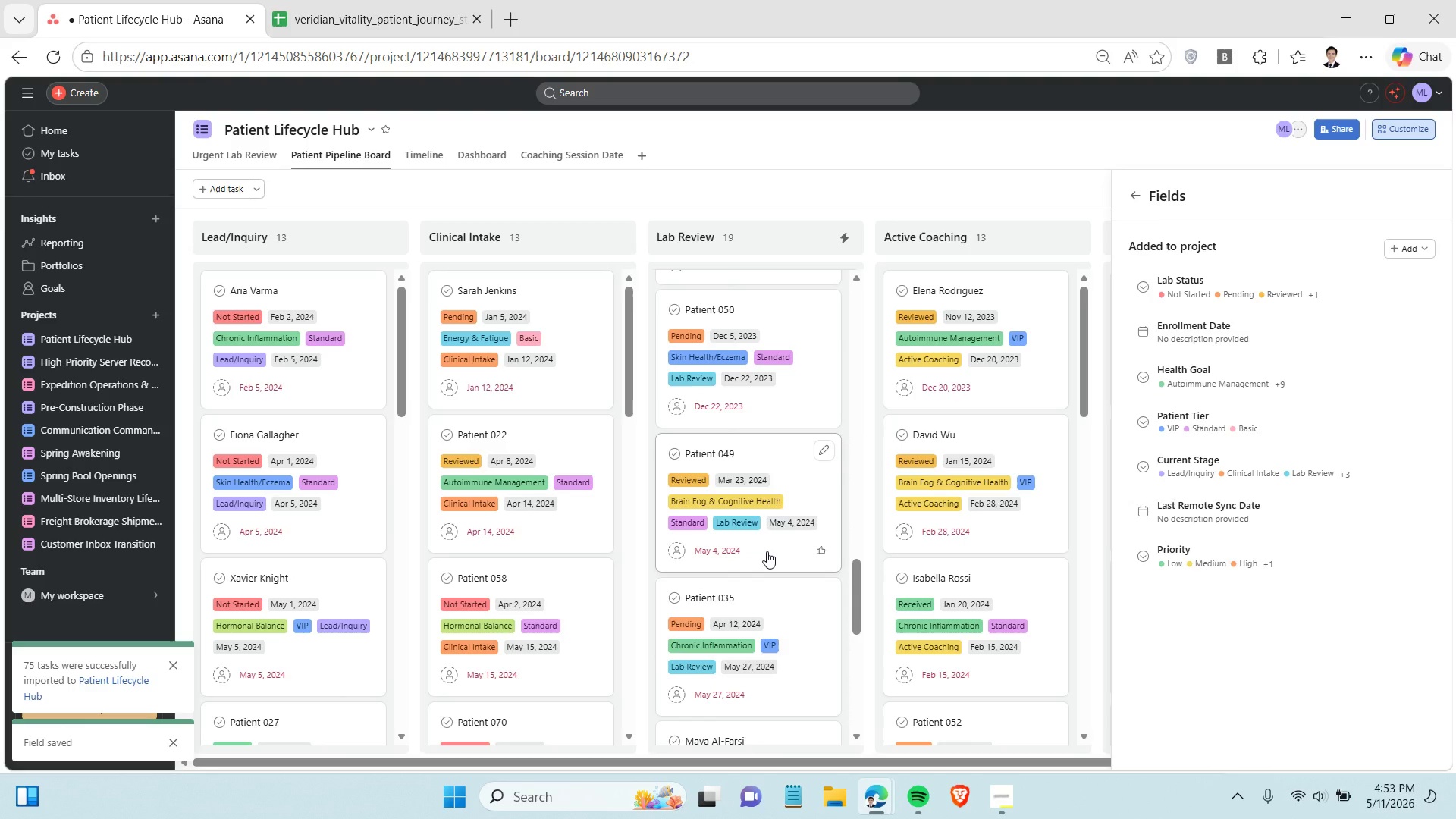 
left_click([767, 551])
 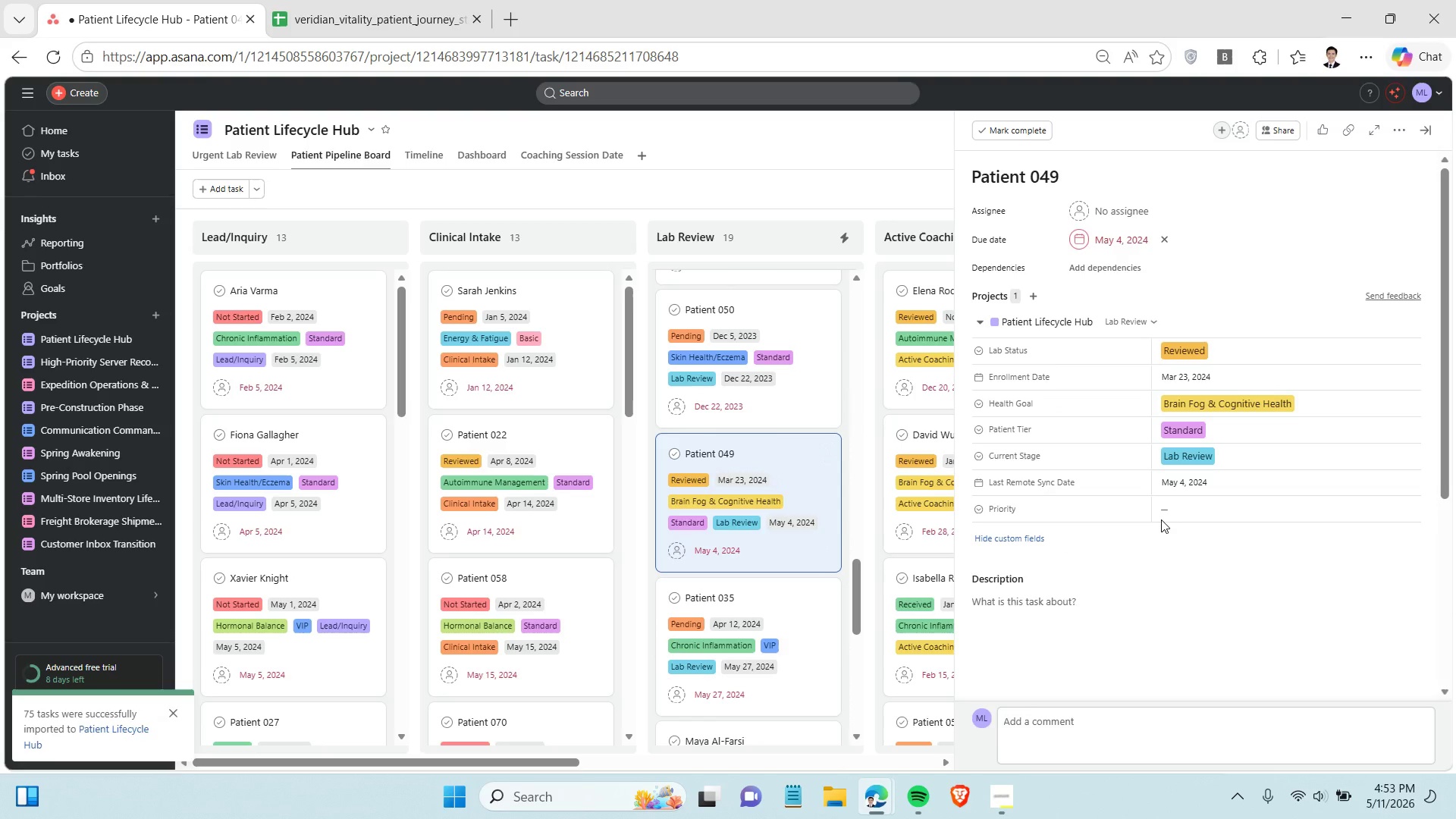 
wait(5.62)
 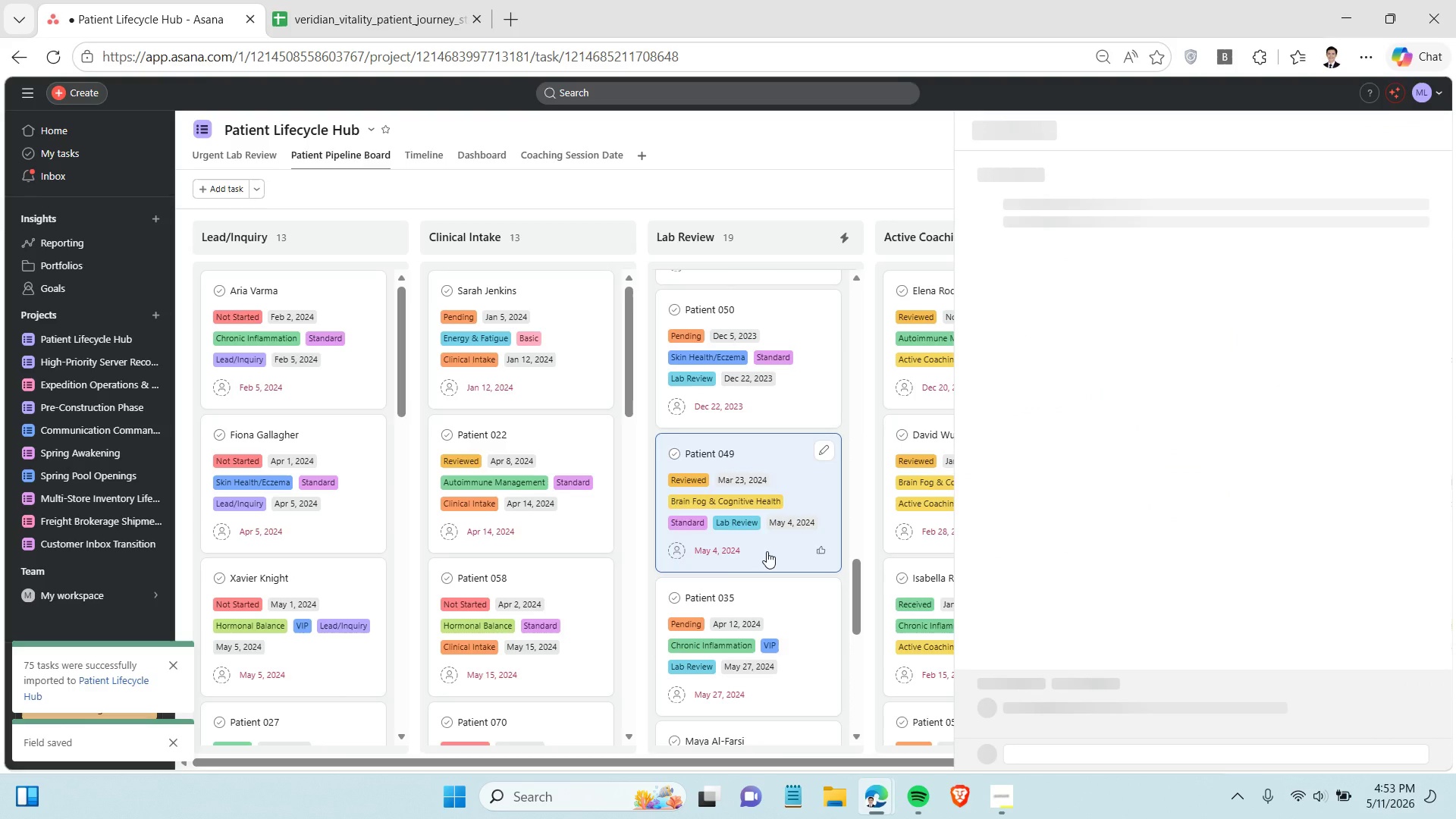 
left_click([1197, 509])
 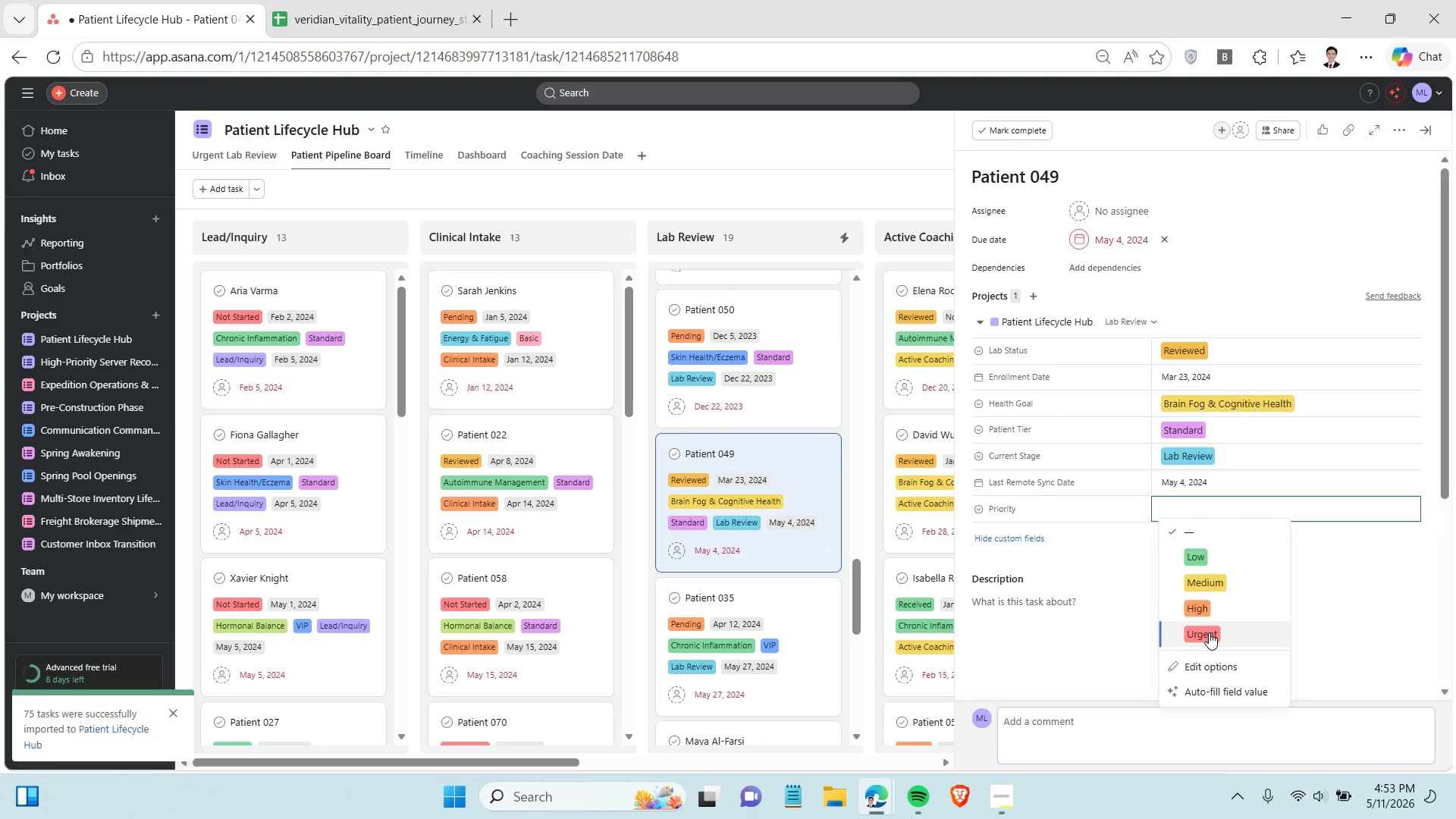 
left_click([1209, 632])
 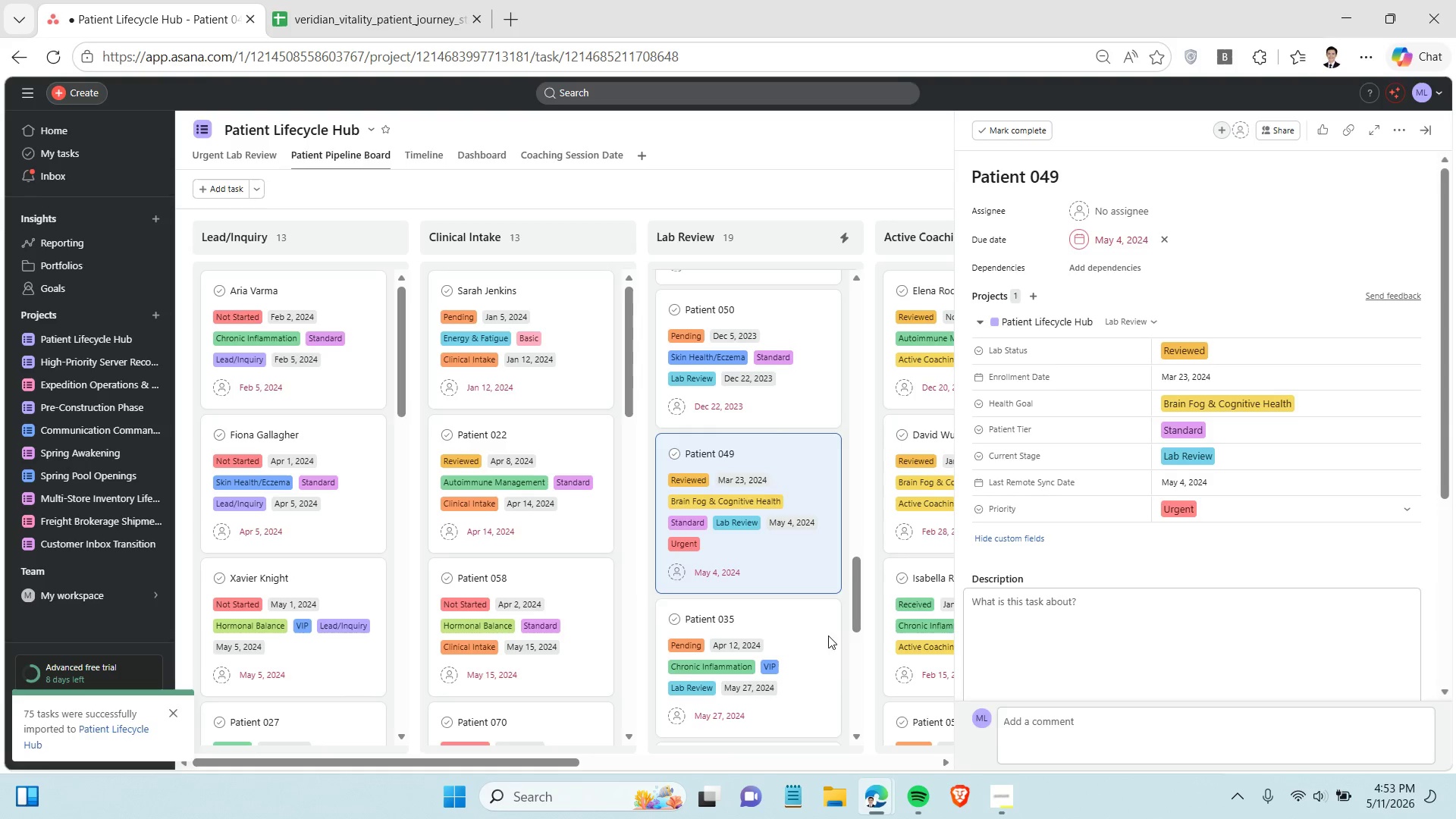 
scroll: coordinate [783, 610], scroll_direction: down, amount: 2.0
 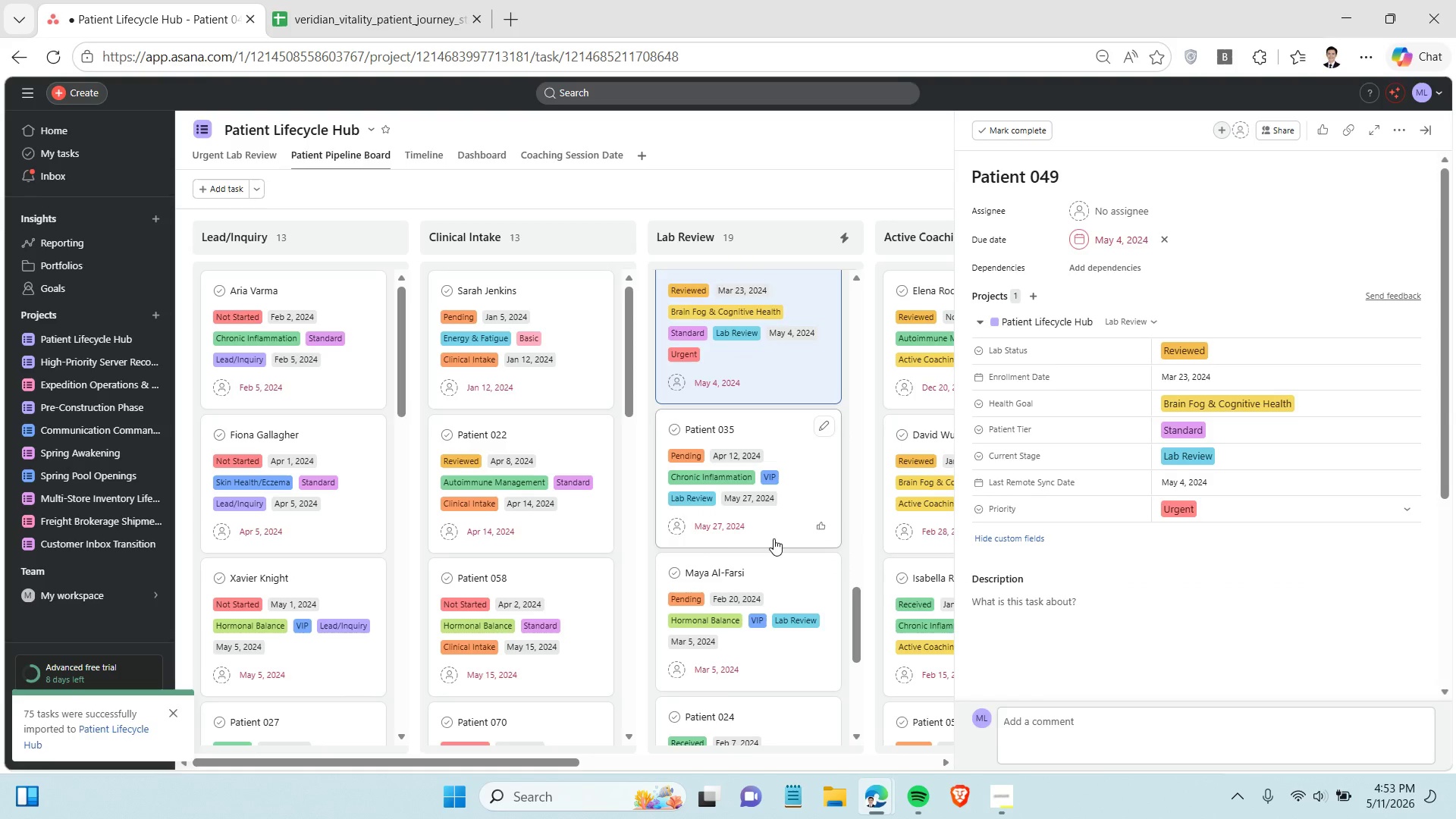 
left_click([774, 538])
 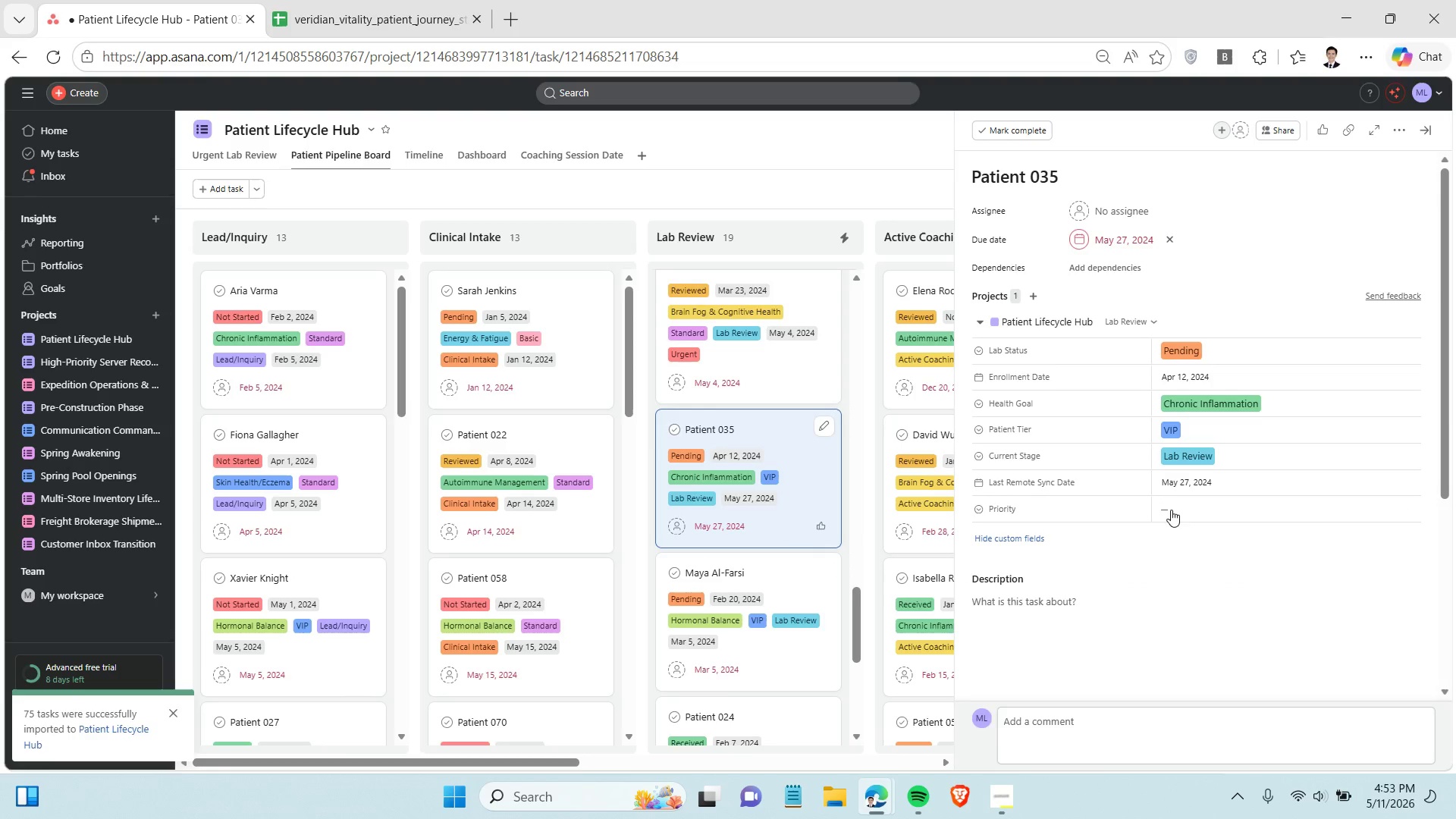 
left_click([1181, 507])
 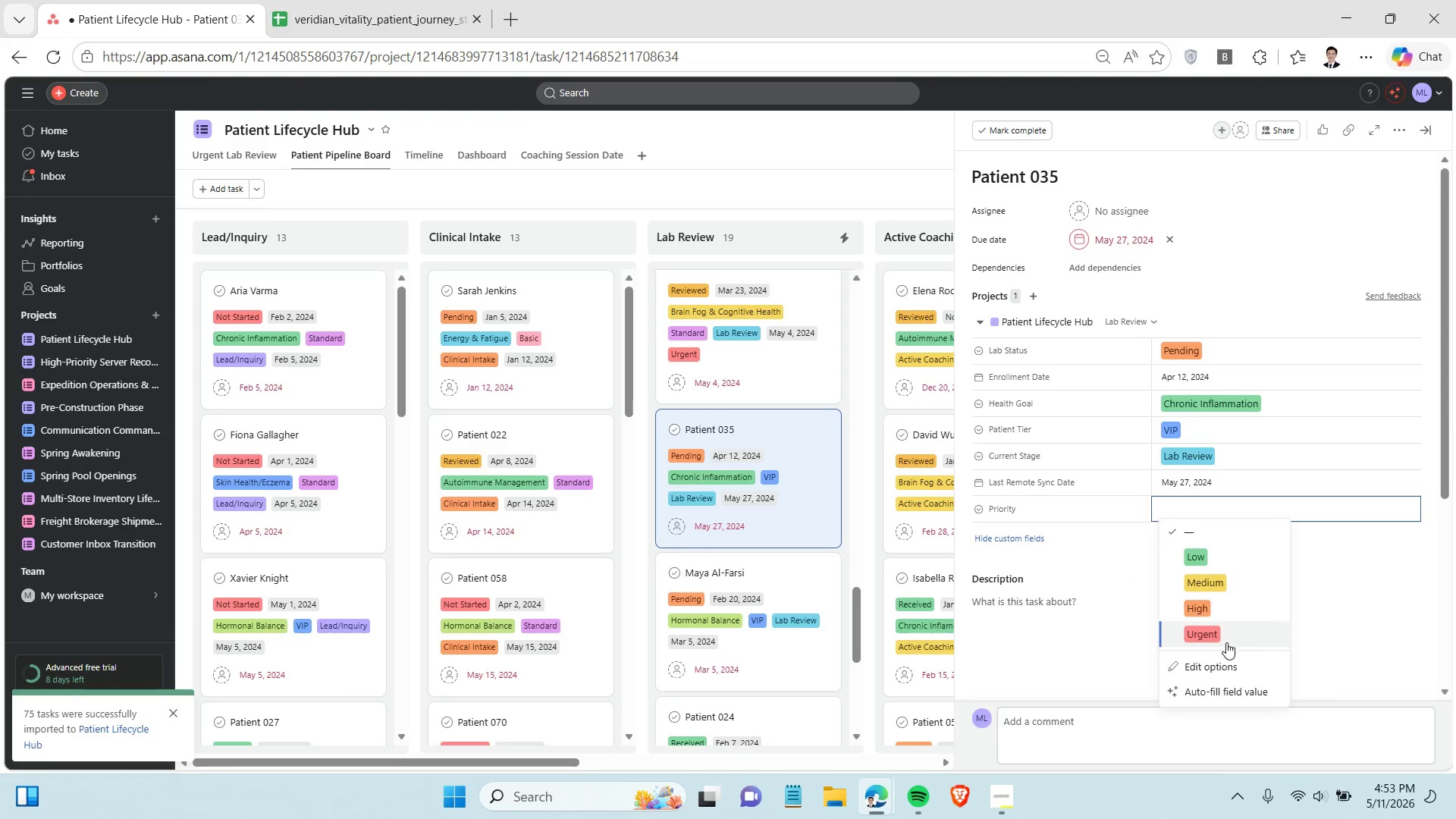 
left_click([1225, 642])
 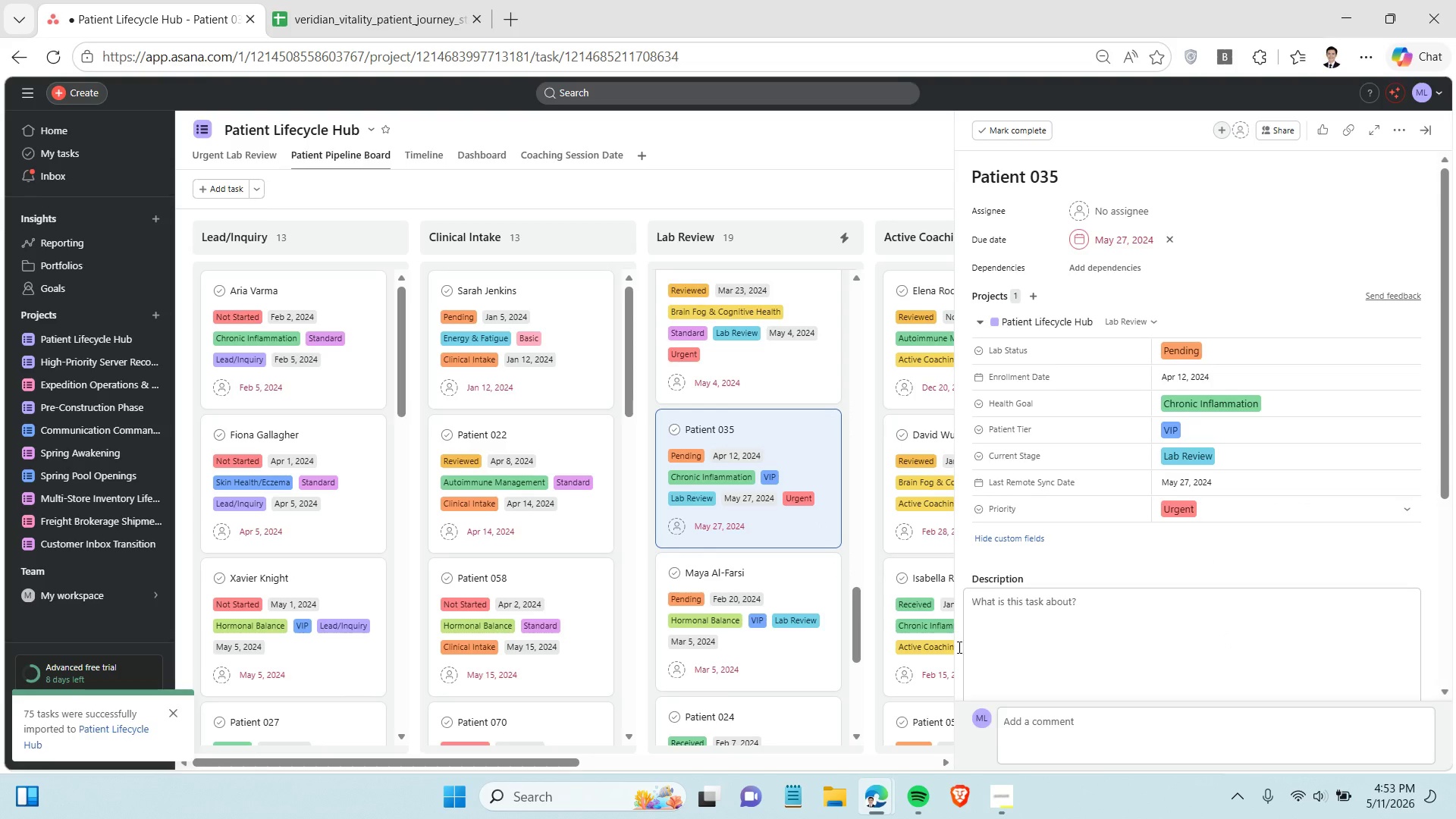 
left_click([759, 662])
 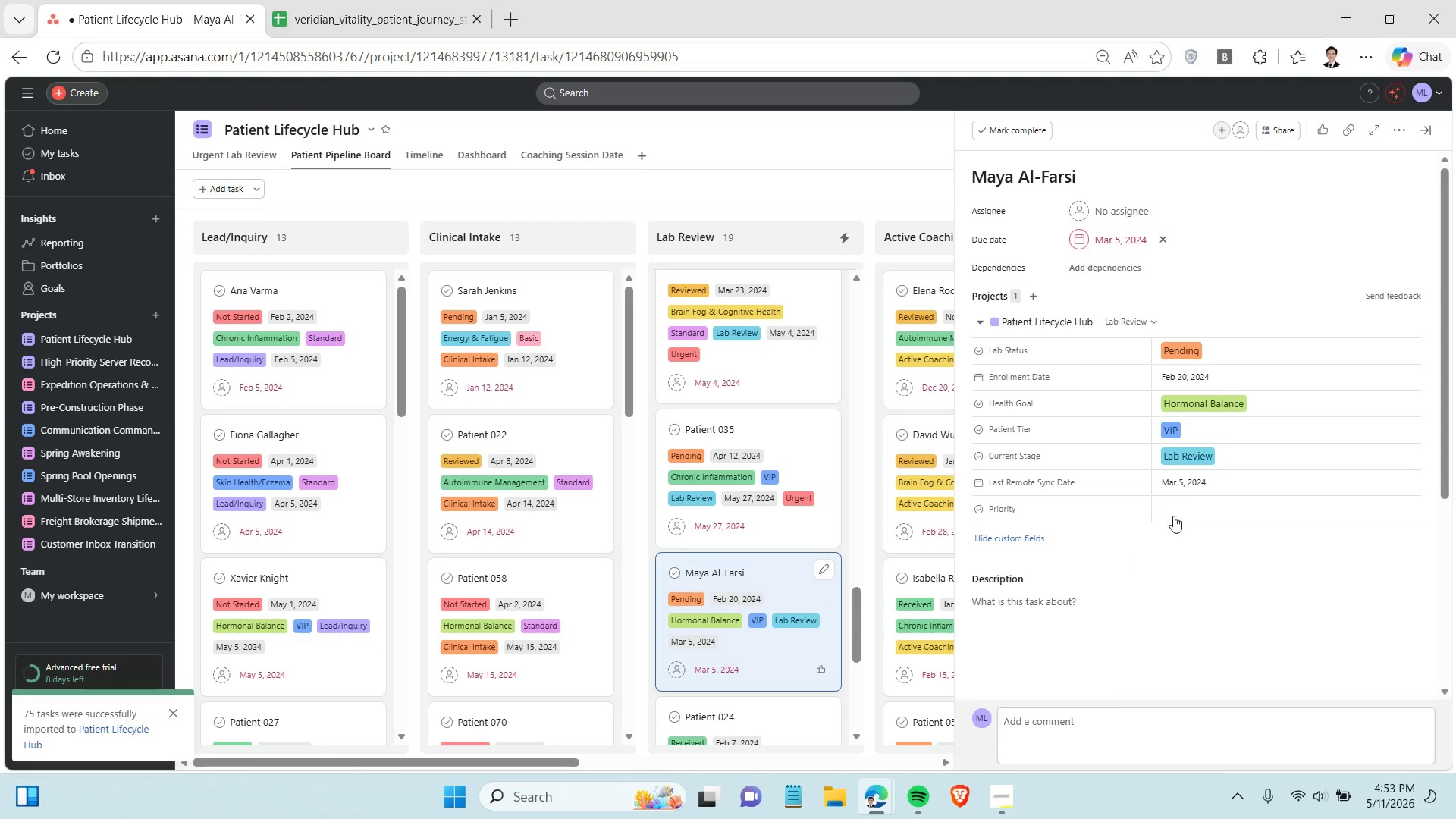 
left_click([1178, 512])
 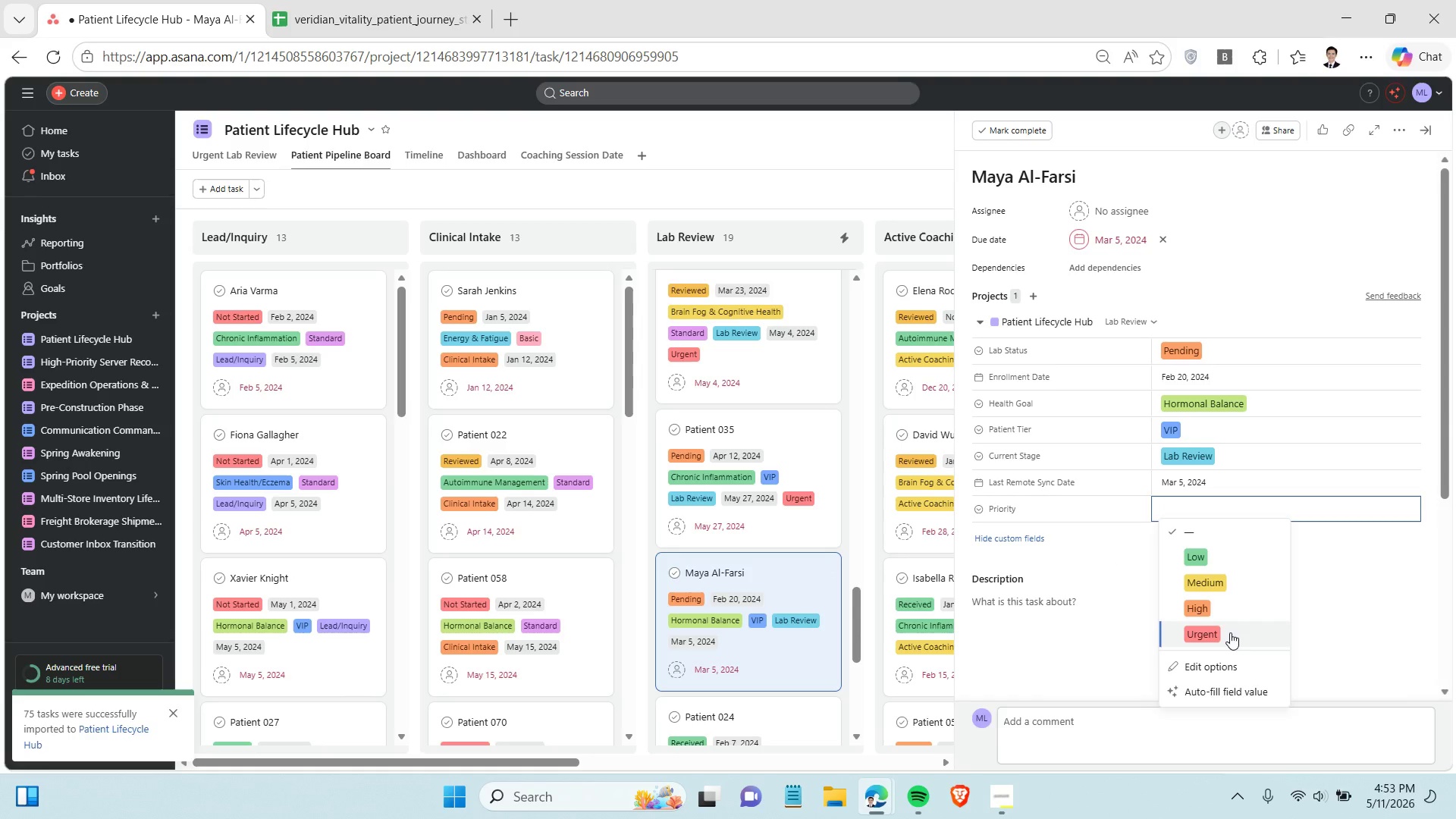 
left_click([1230, 632])
 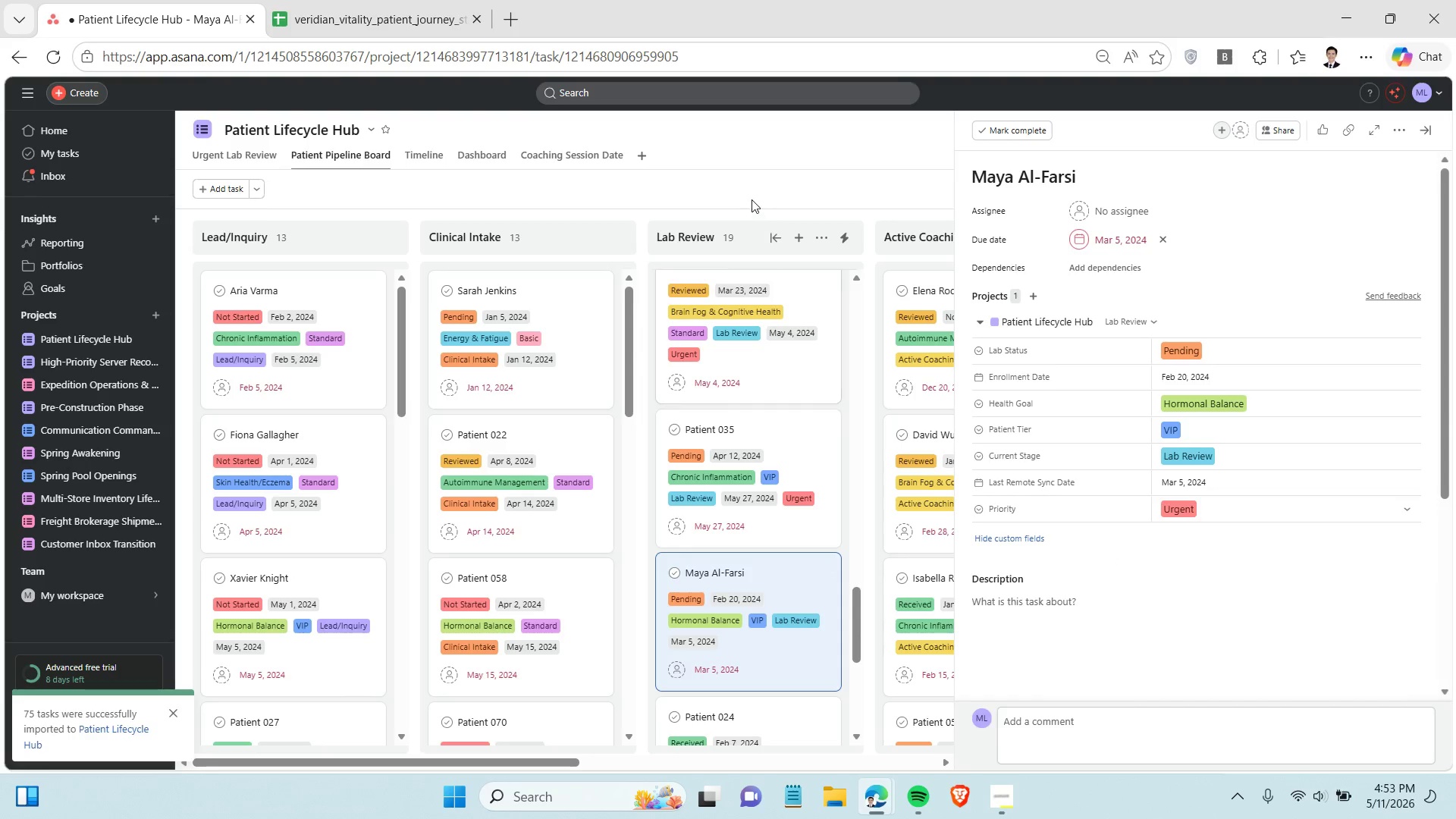 
left_click([752, 197])
 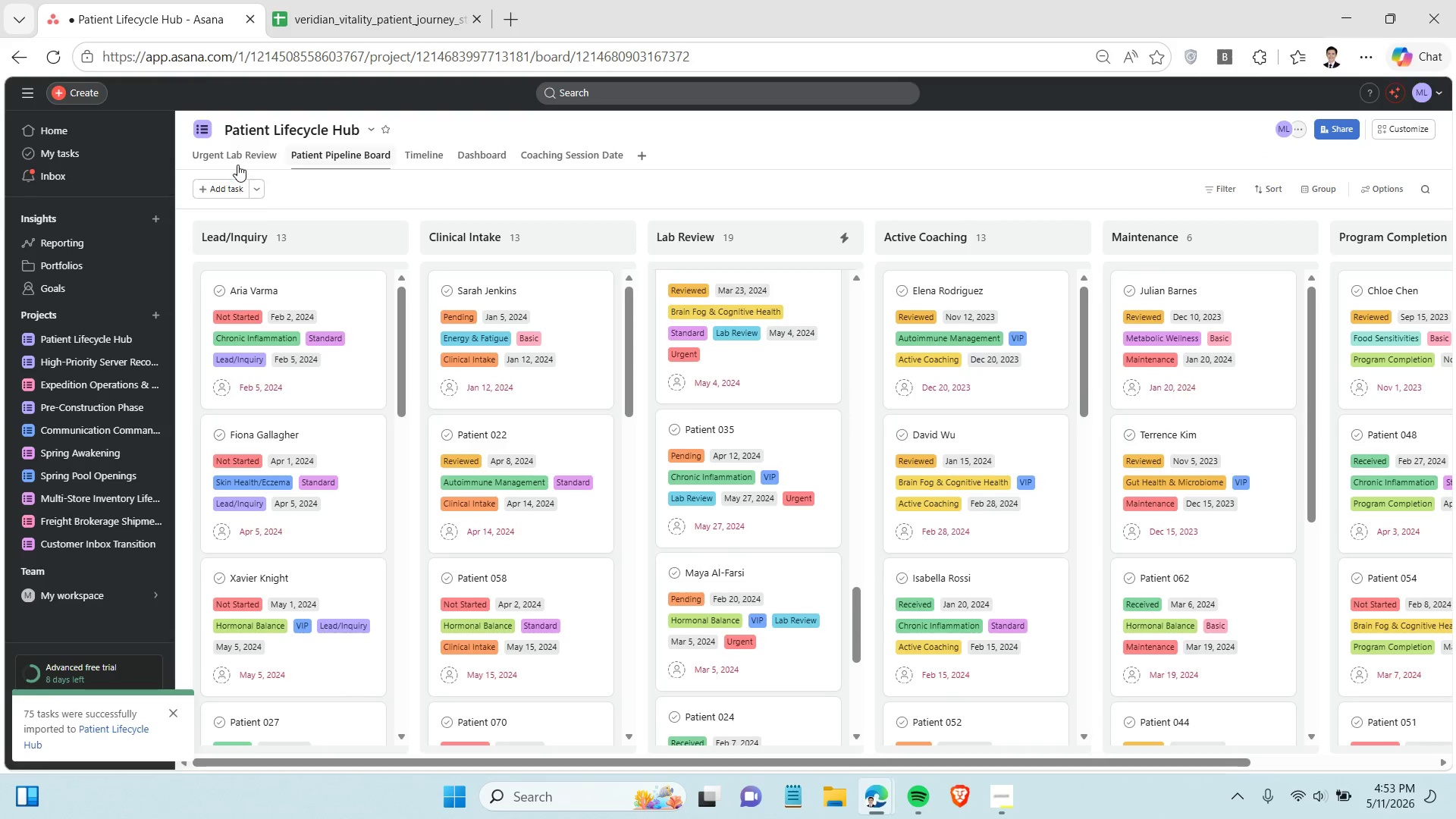 
left_click([237, 159])
 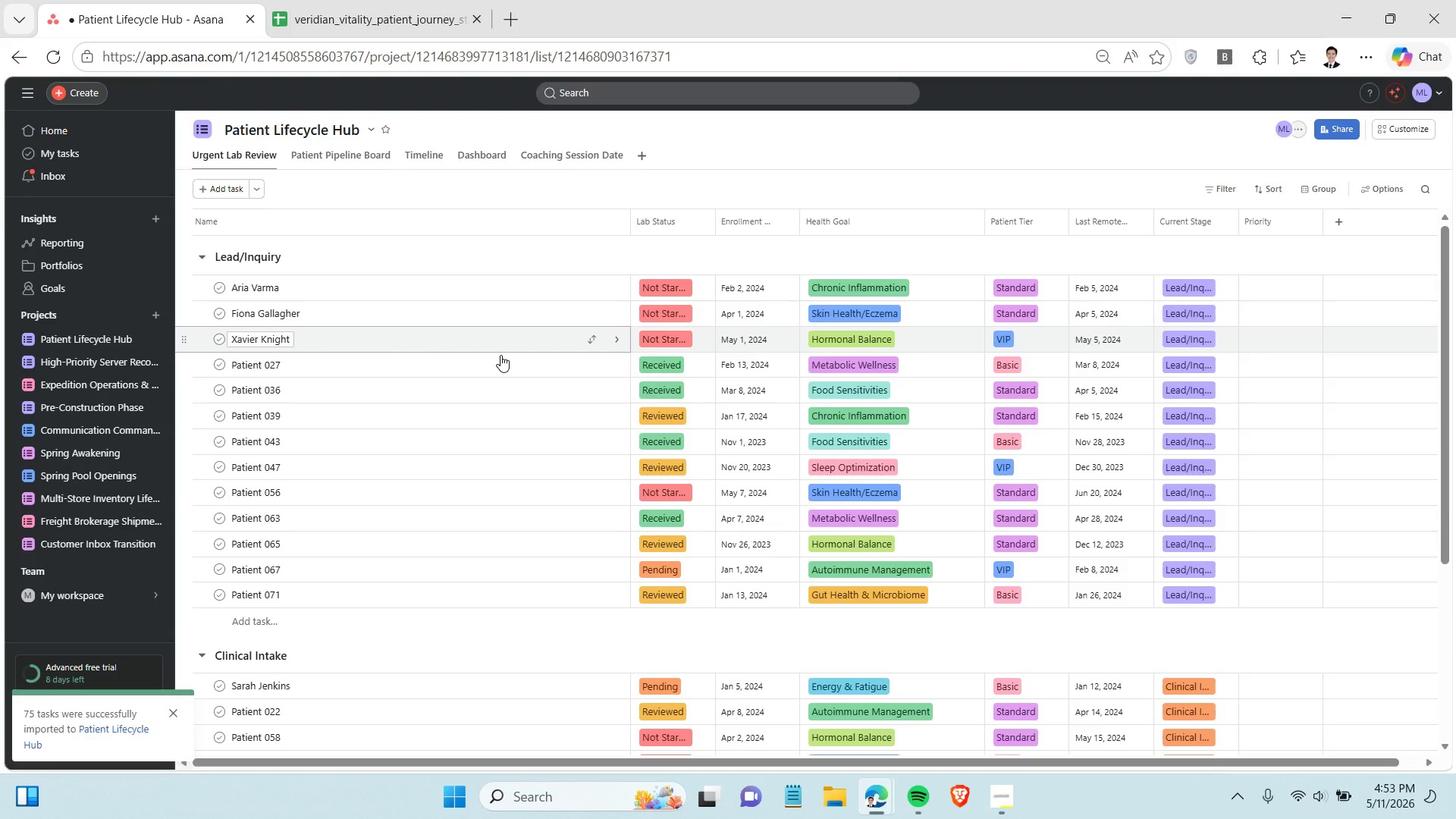 
left_click([1212, 189])
 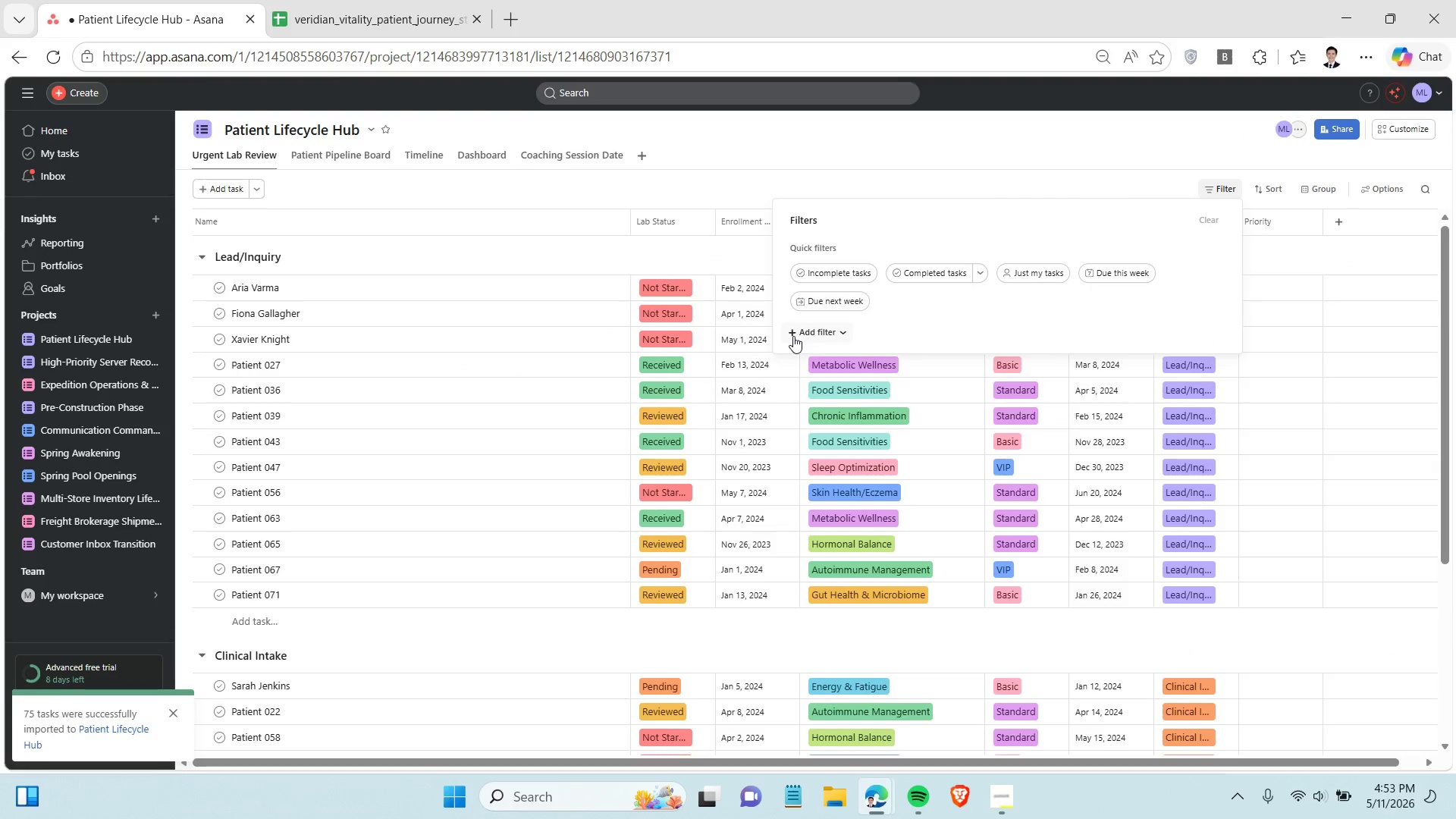 
left_click([793, 336])
 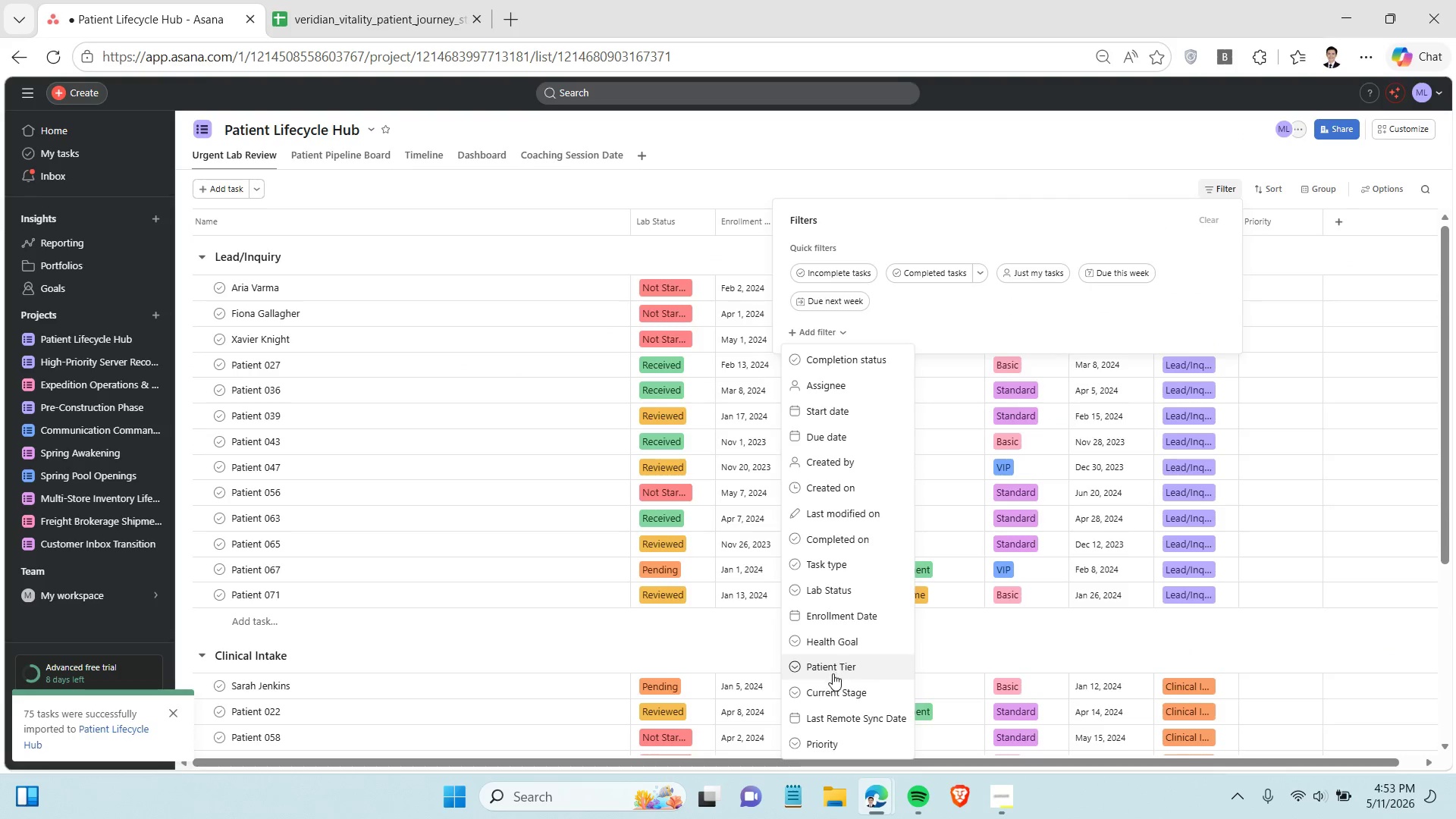 
scroll: coordinate [833, 673], scroll_direction: down, amount: 4.0
 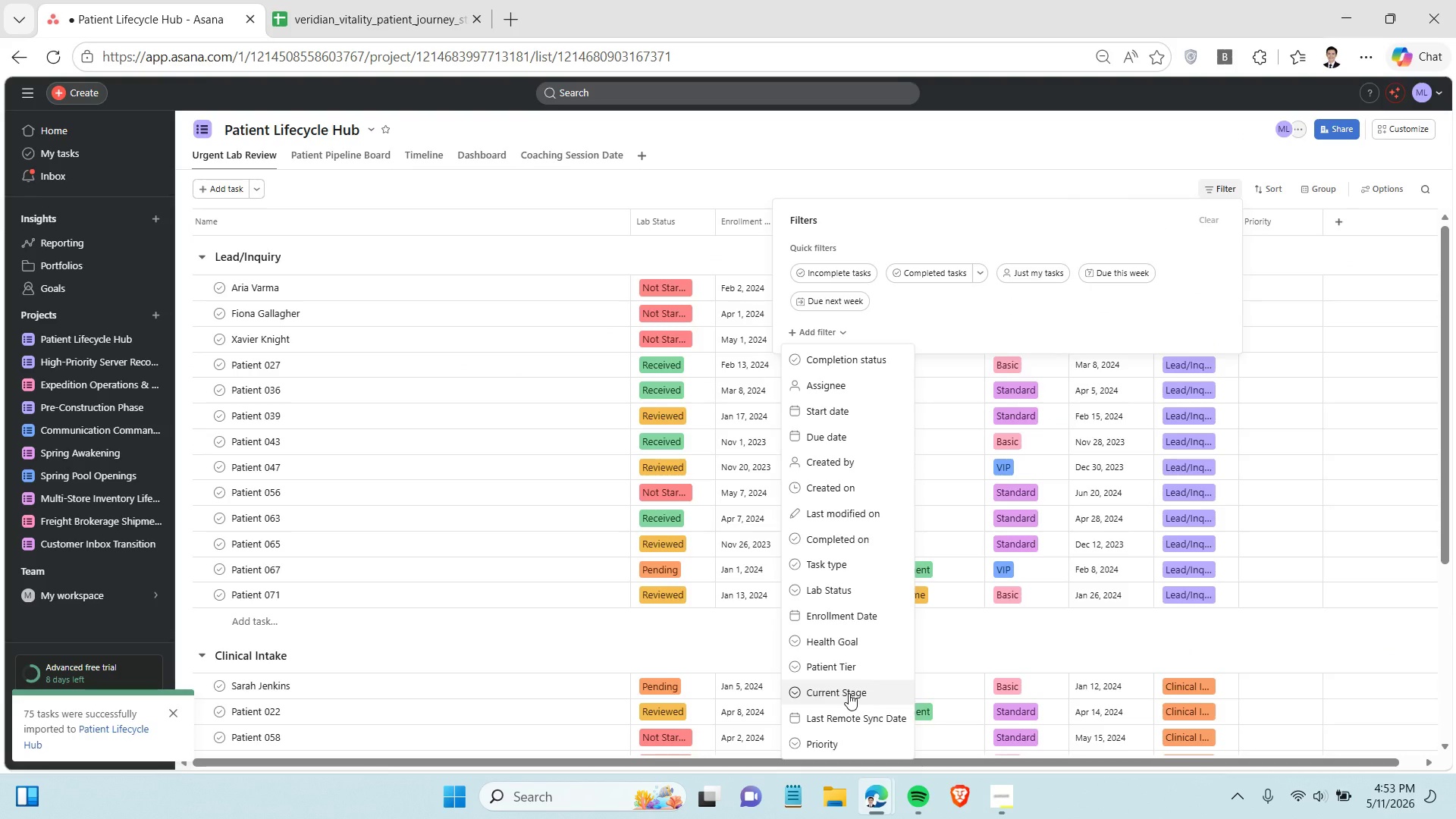 
left_click([849, 693])
 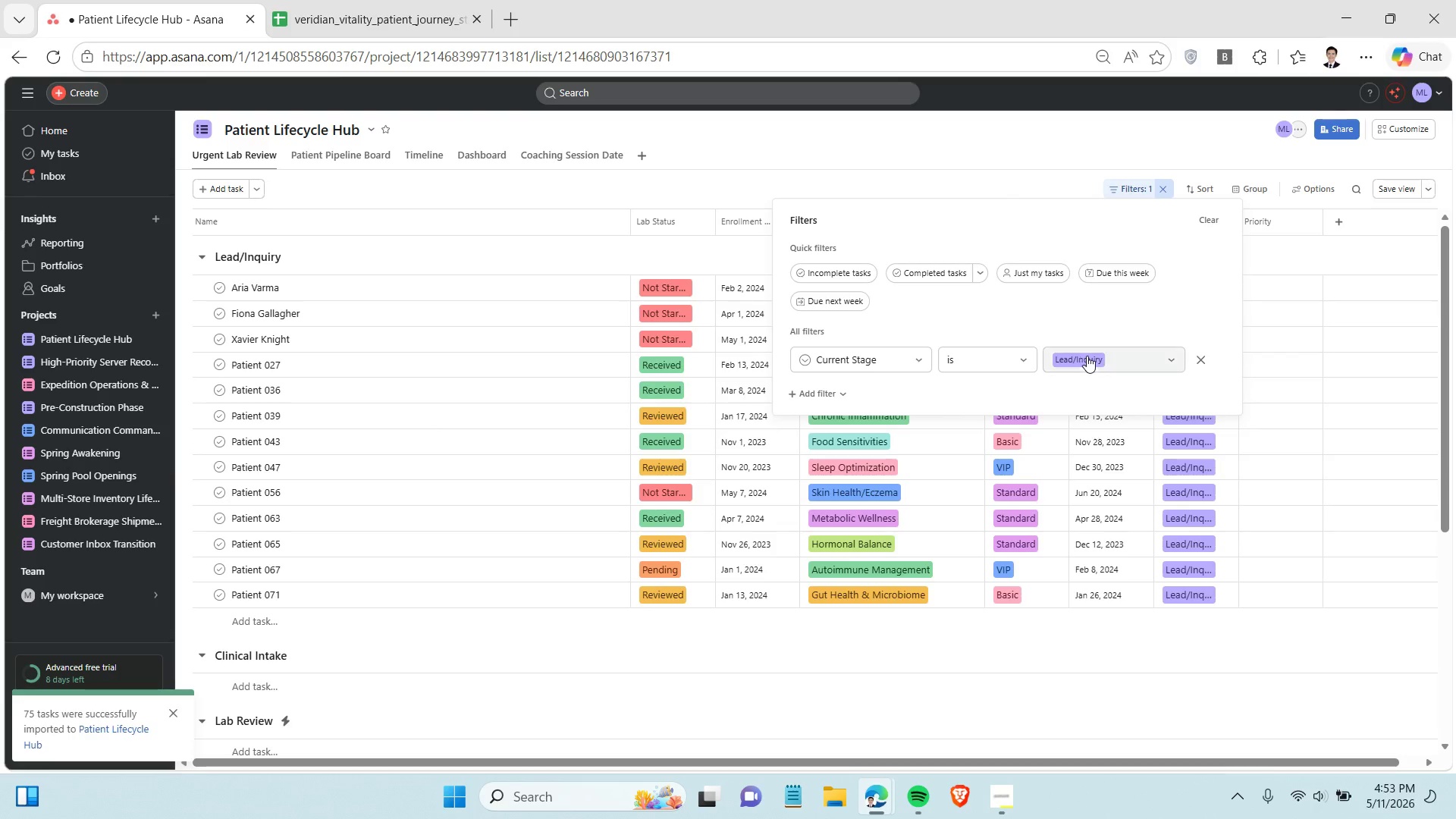 
left_click([1087, 355])
 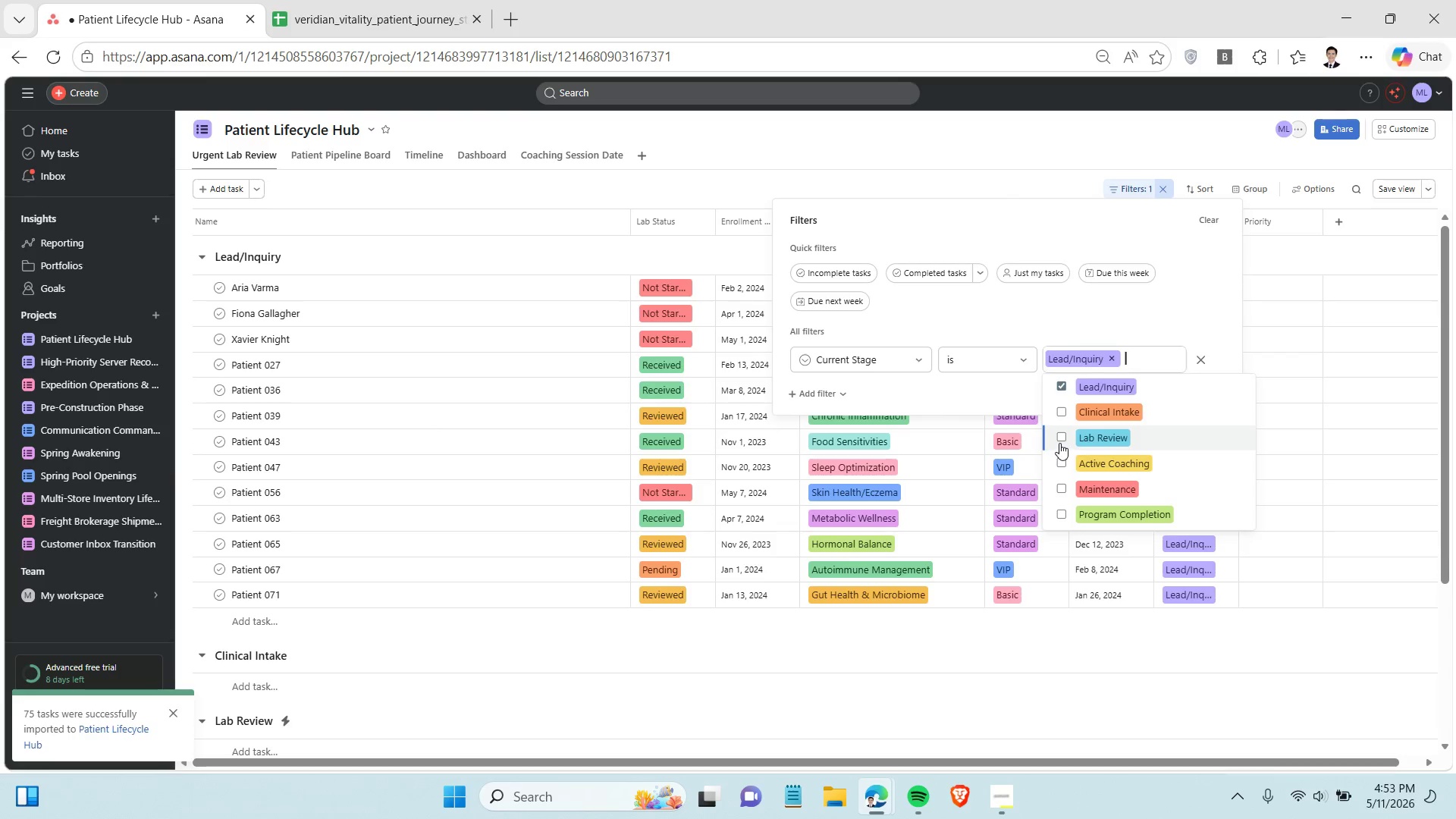 
left_click([1061, 436])
 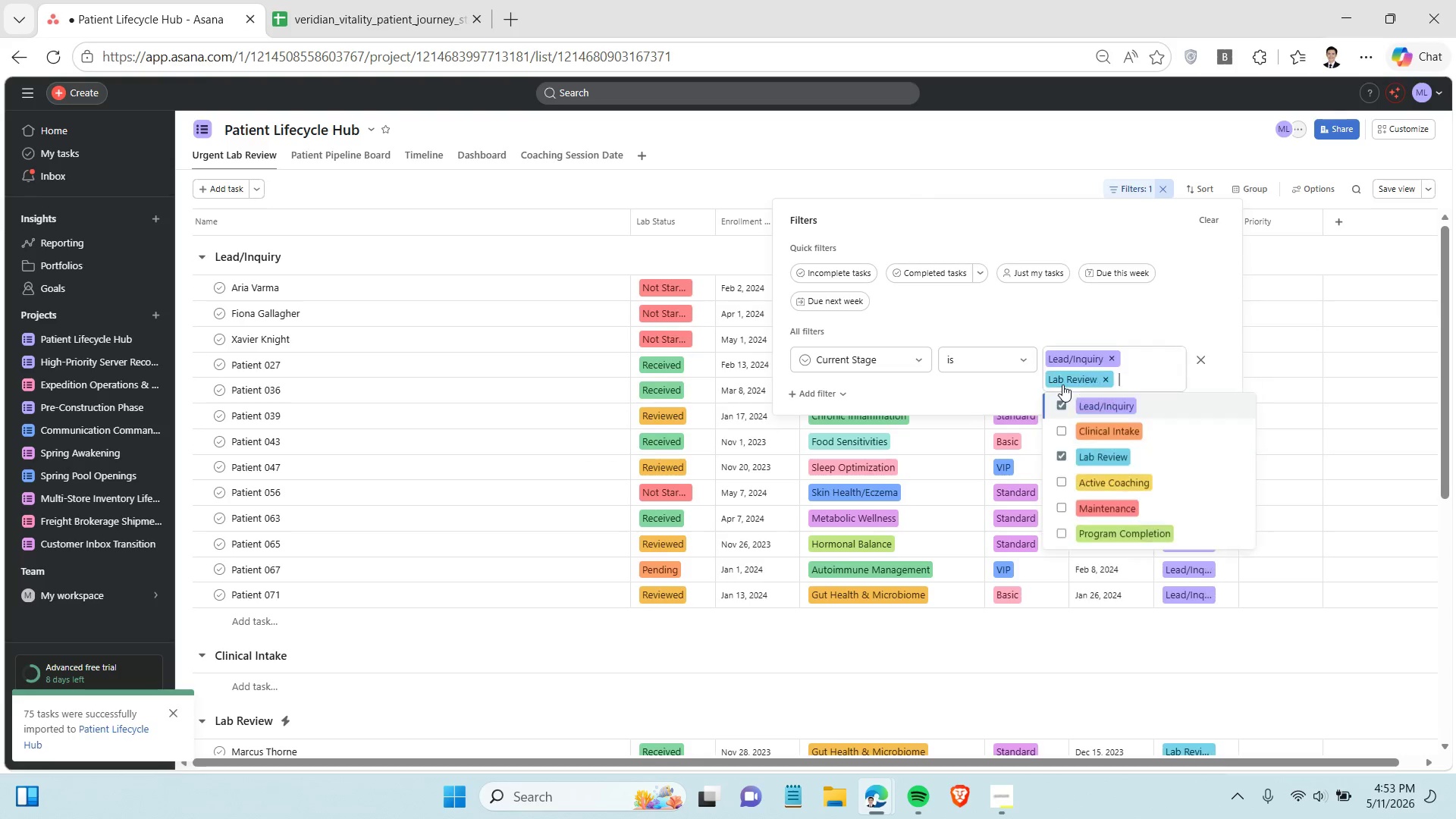 
left_click([1062, 384])
 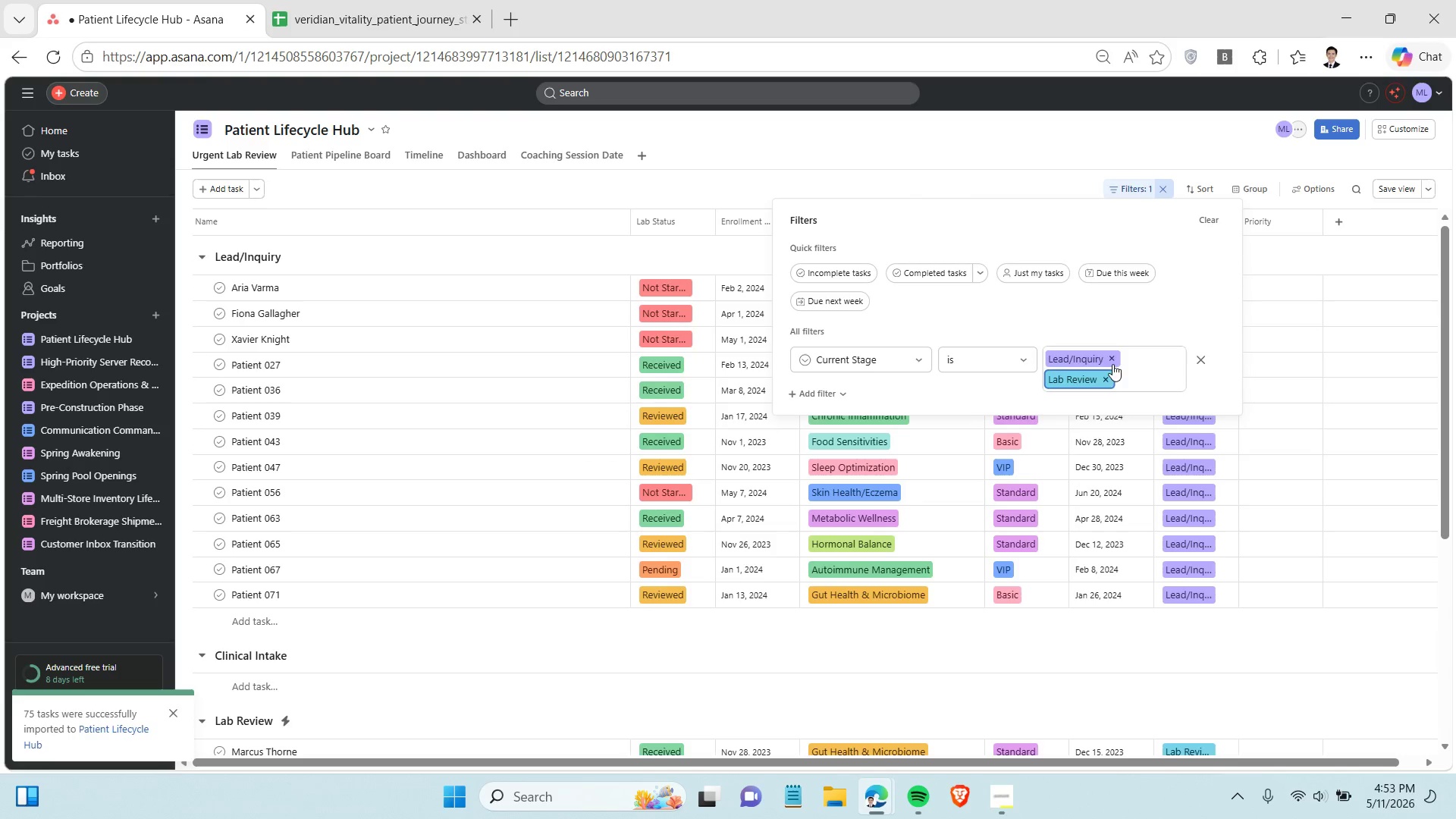 
left_click([1112, 357])
 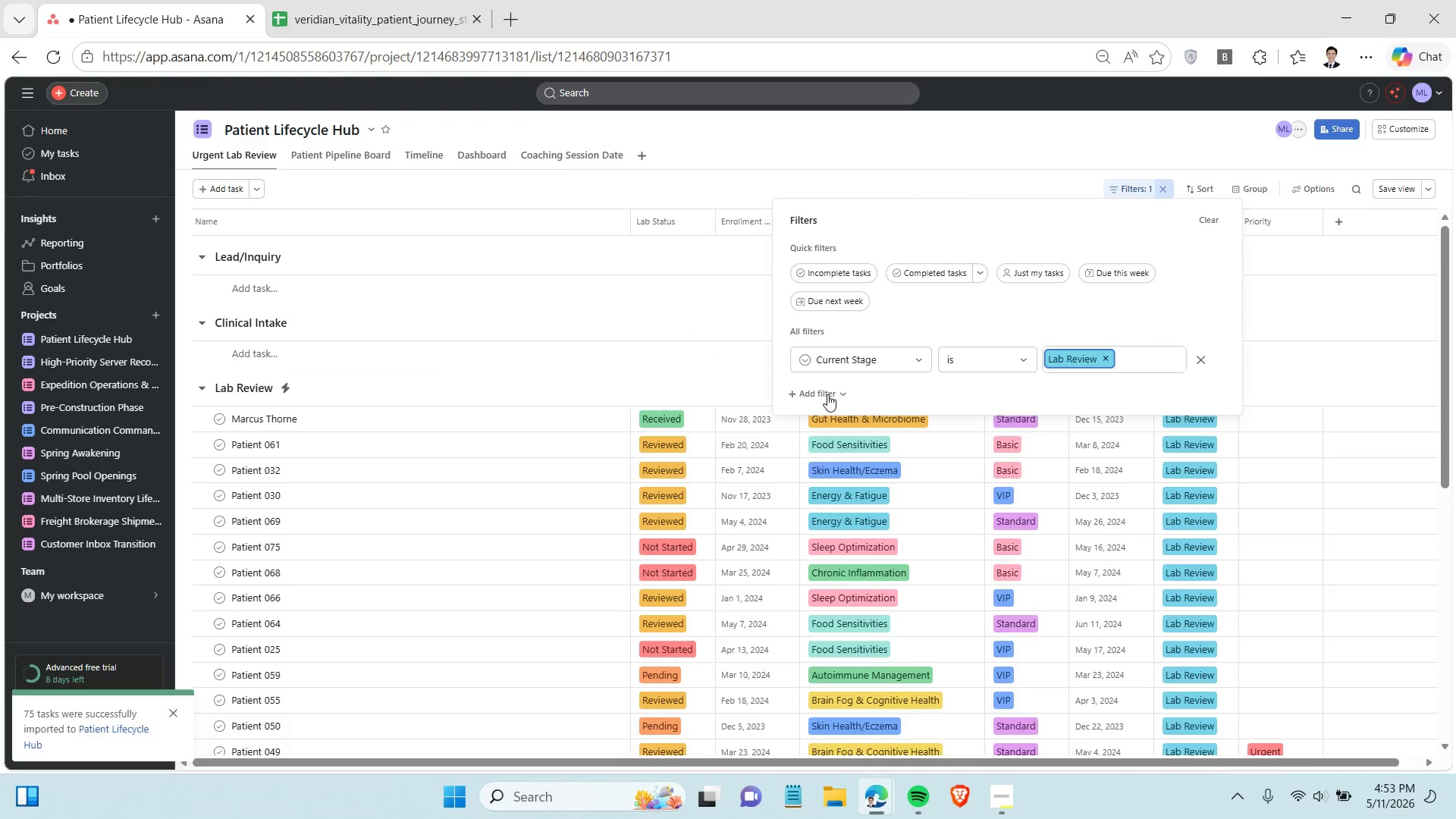 
left_click([827, 394])
 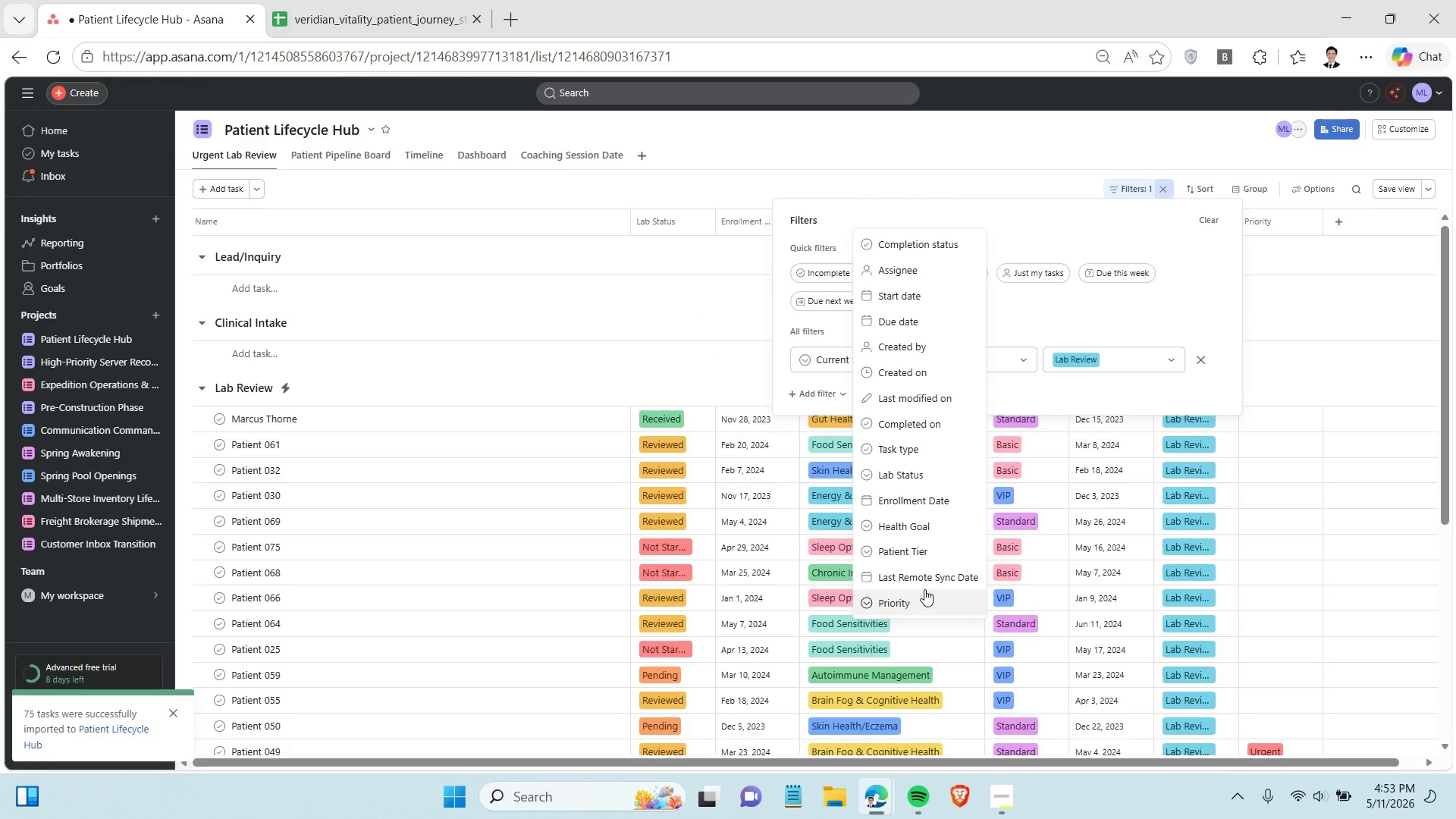 
left_click([921, 597])
 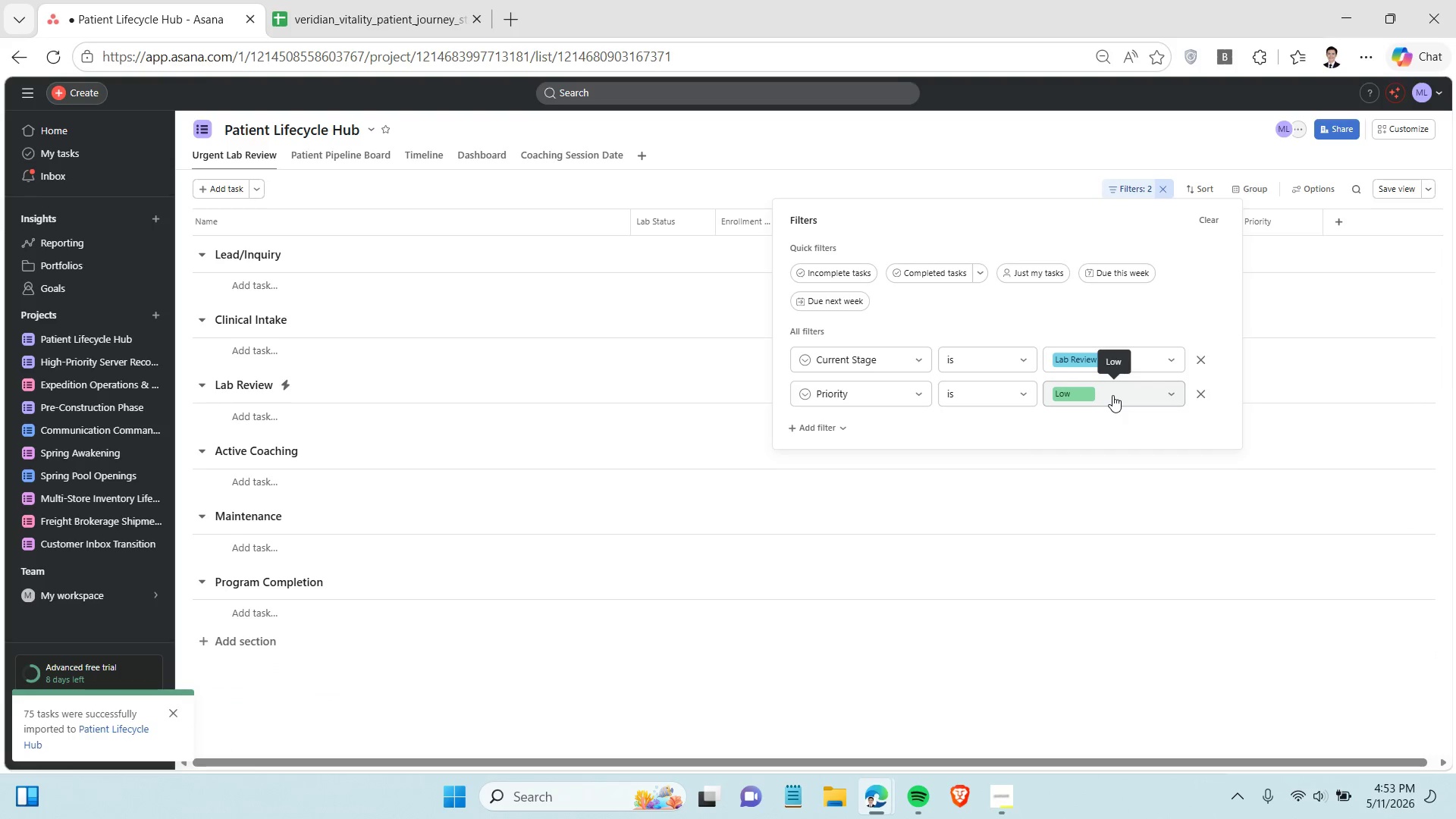 
left_click([1112, 395])
 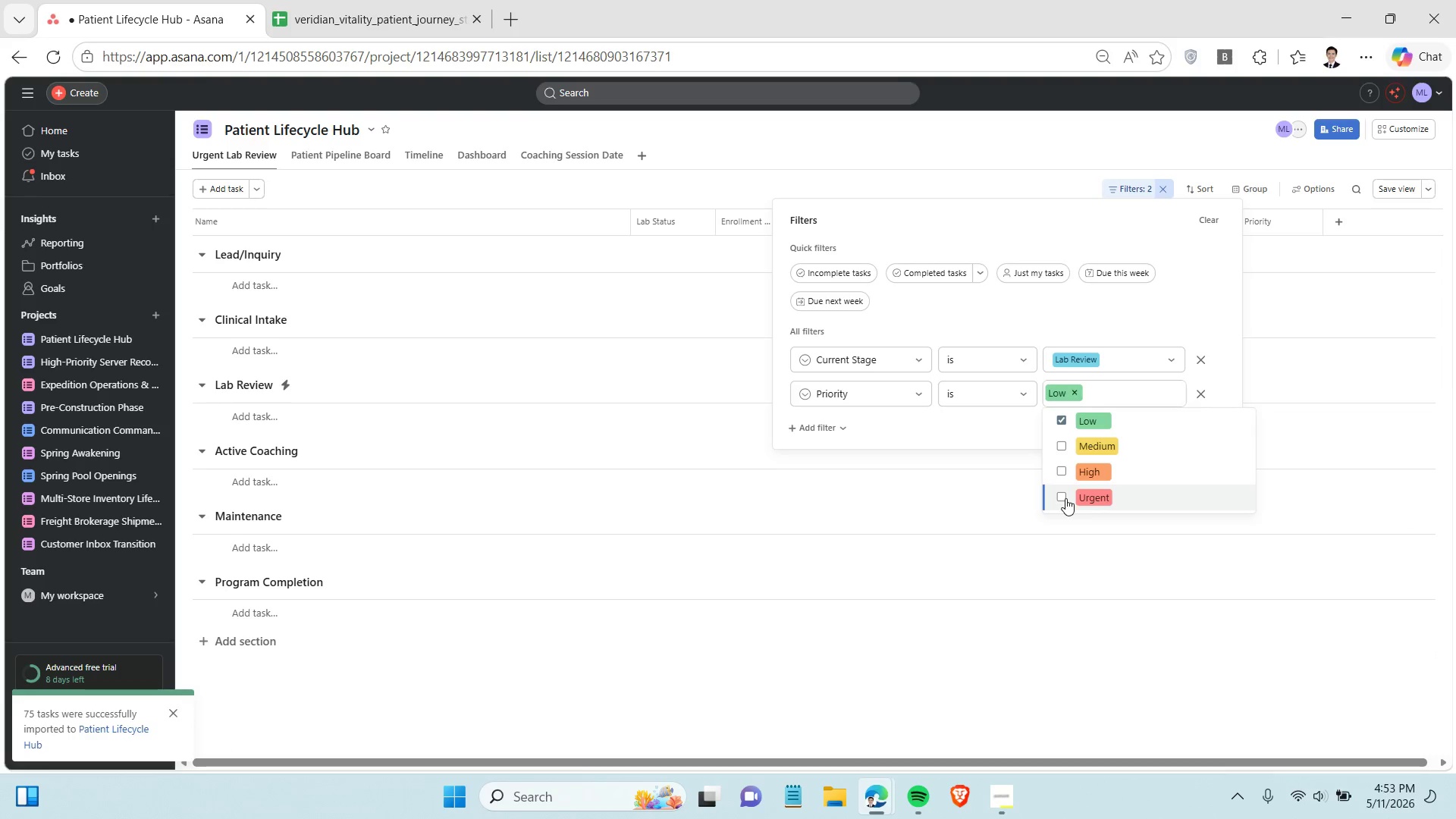 
left_click([1065, 498])
 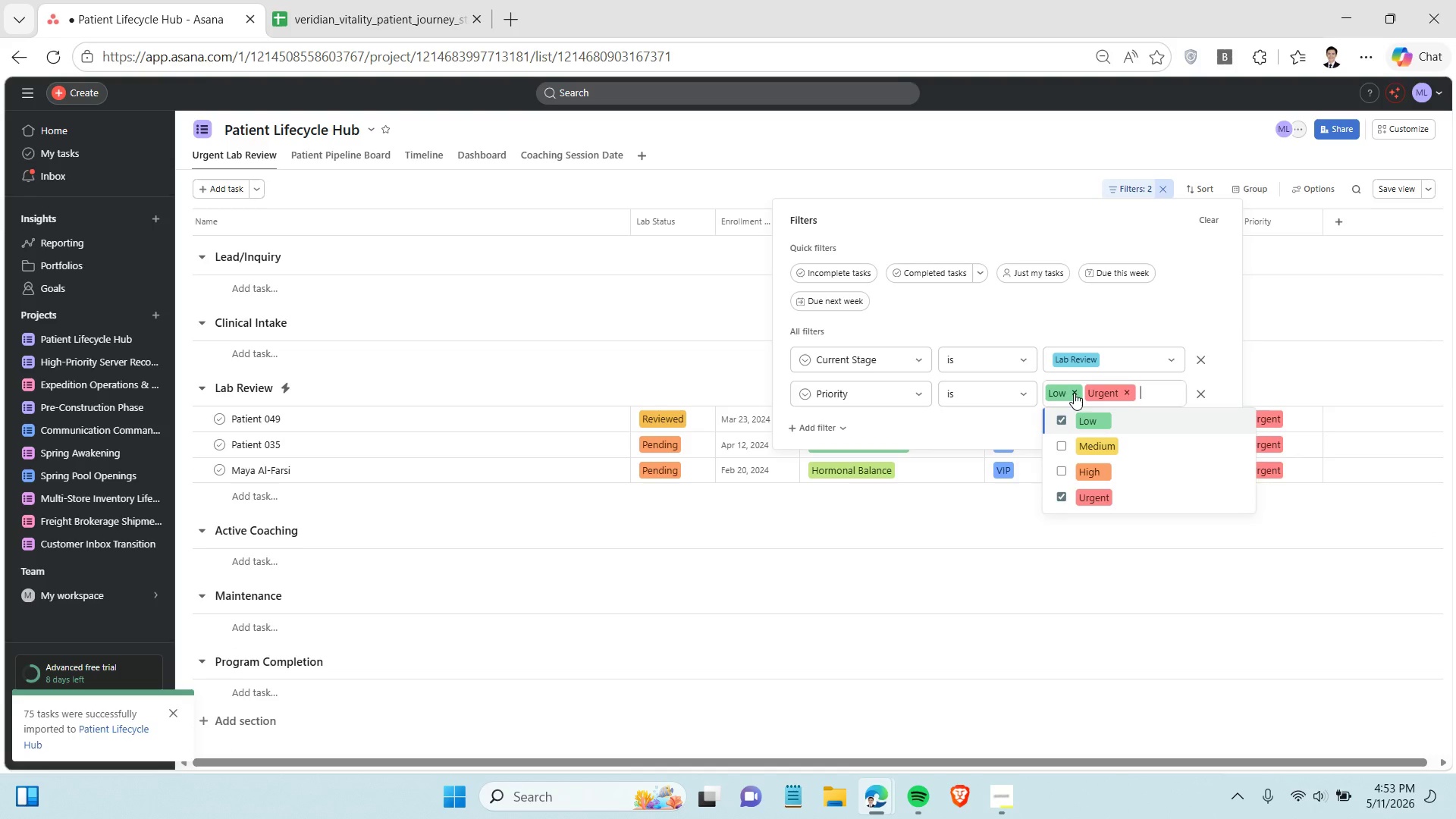 
left_click([1073, 391])
 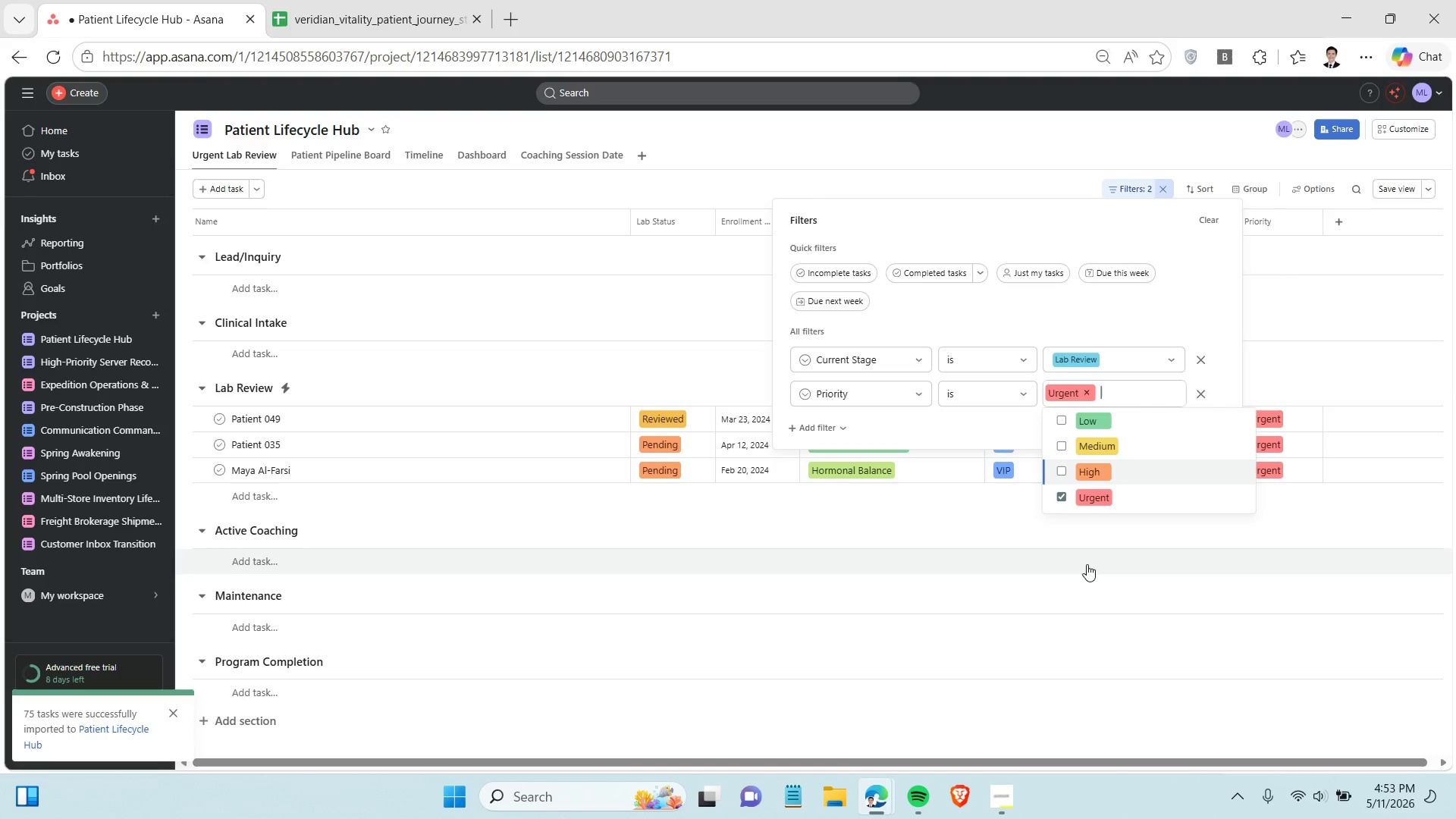 
left_click([1086, 563])
 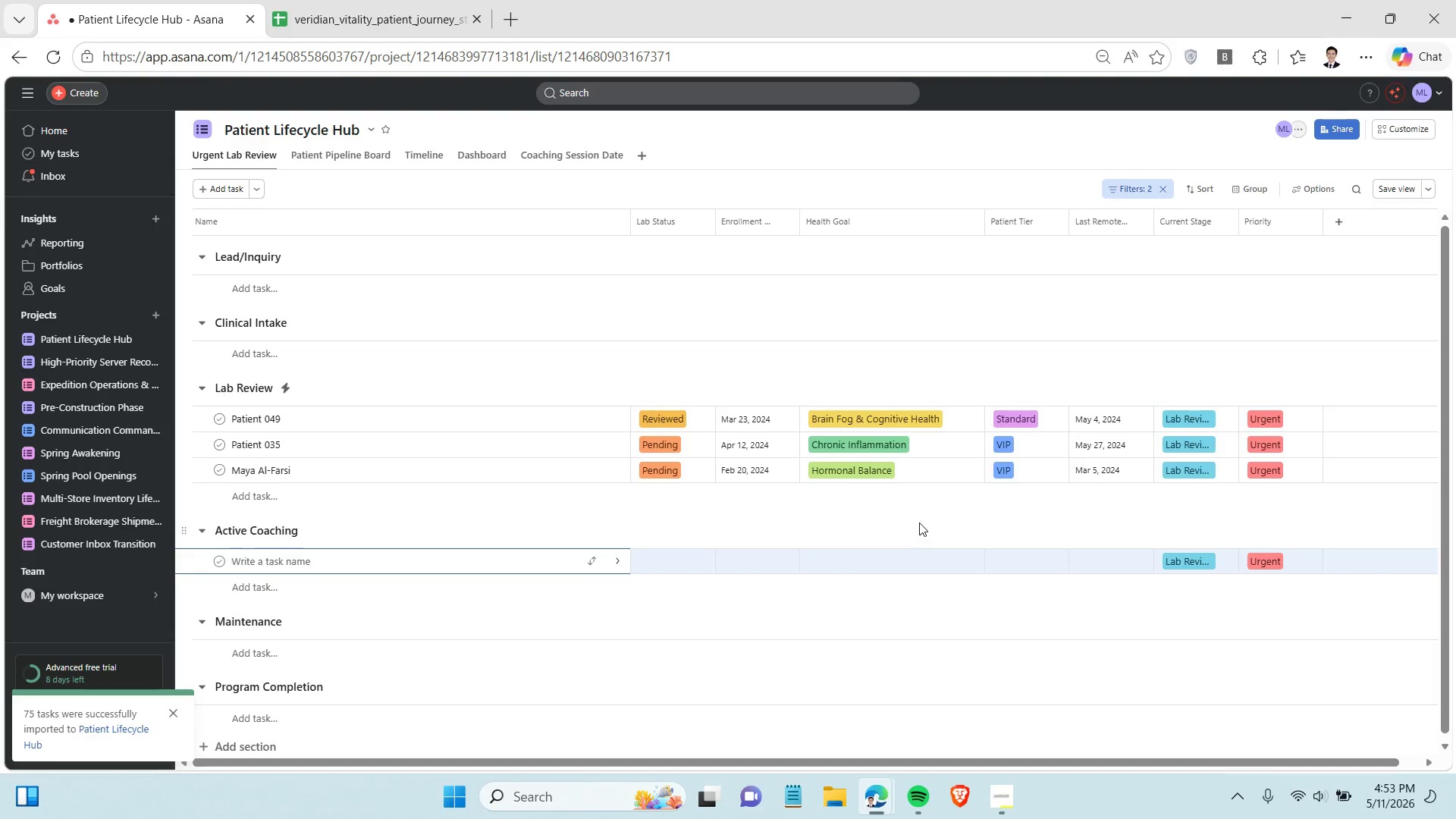 
left_click([919, 522])
 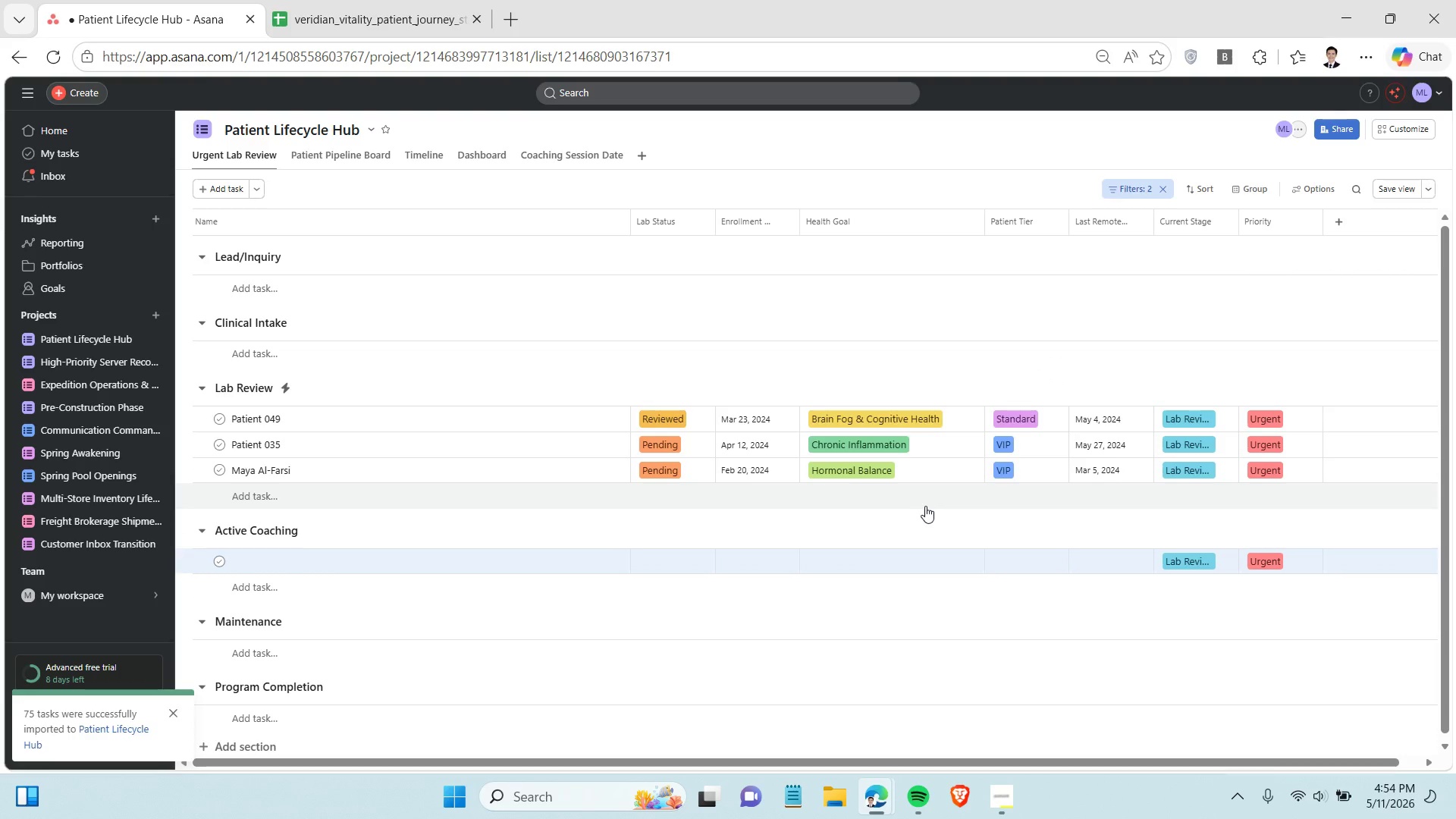 
scroll: coordinate [804, 438], scroll_direction: up, amount: 3.0
 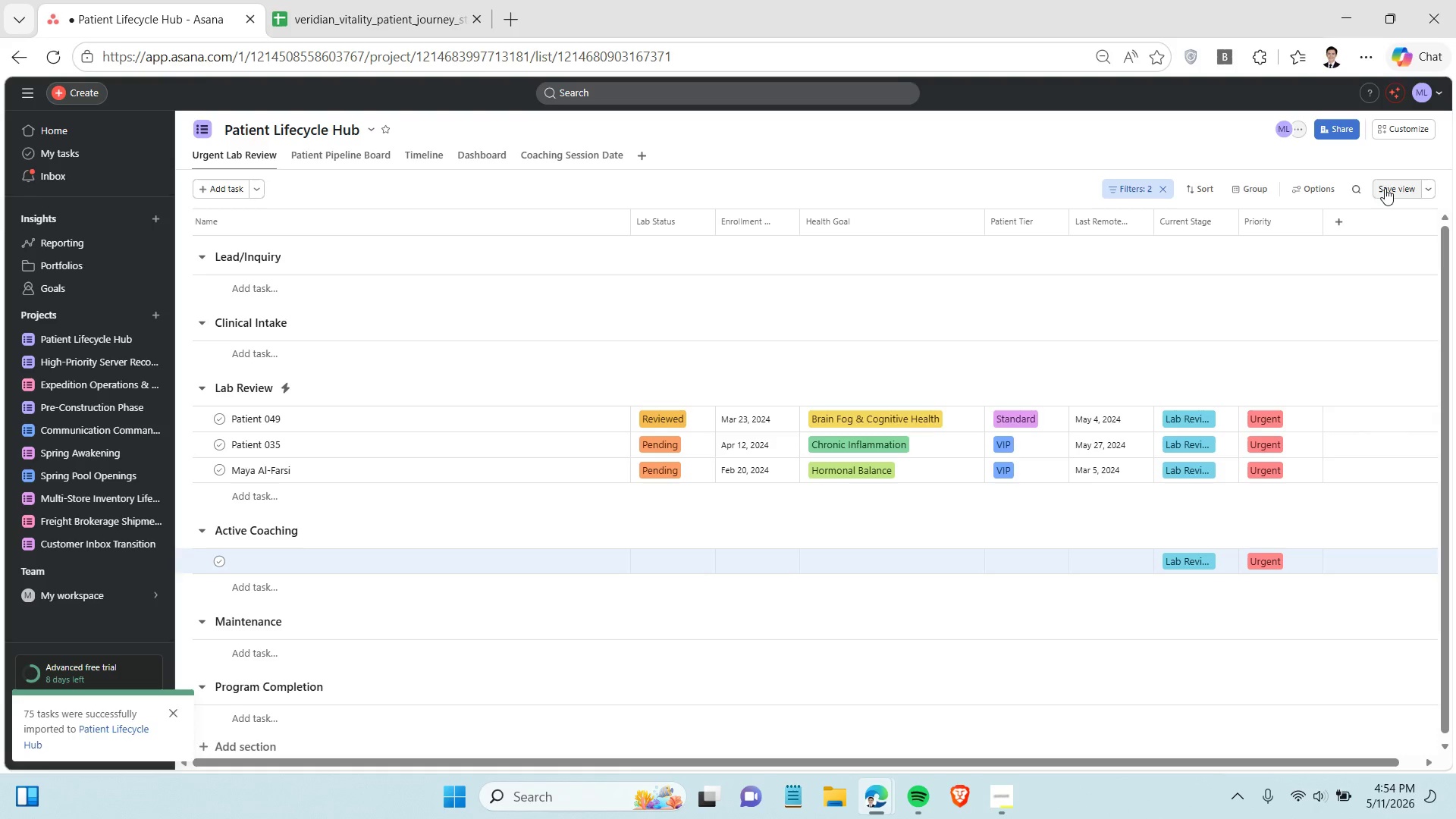 
left_click([1391, 187])
 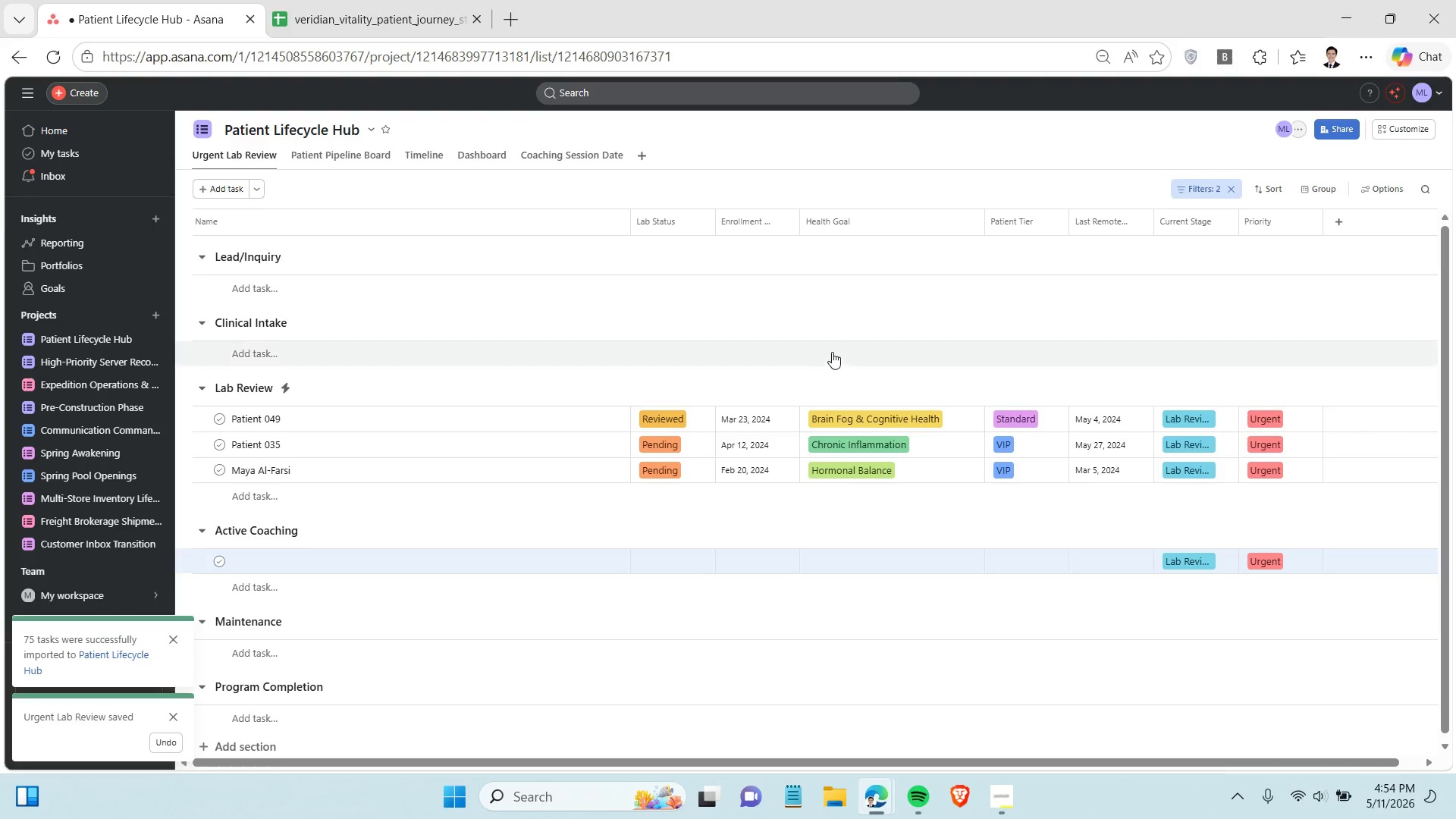 
left_click([824, 310])
 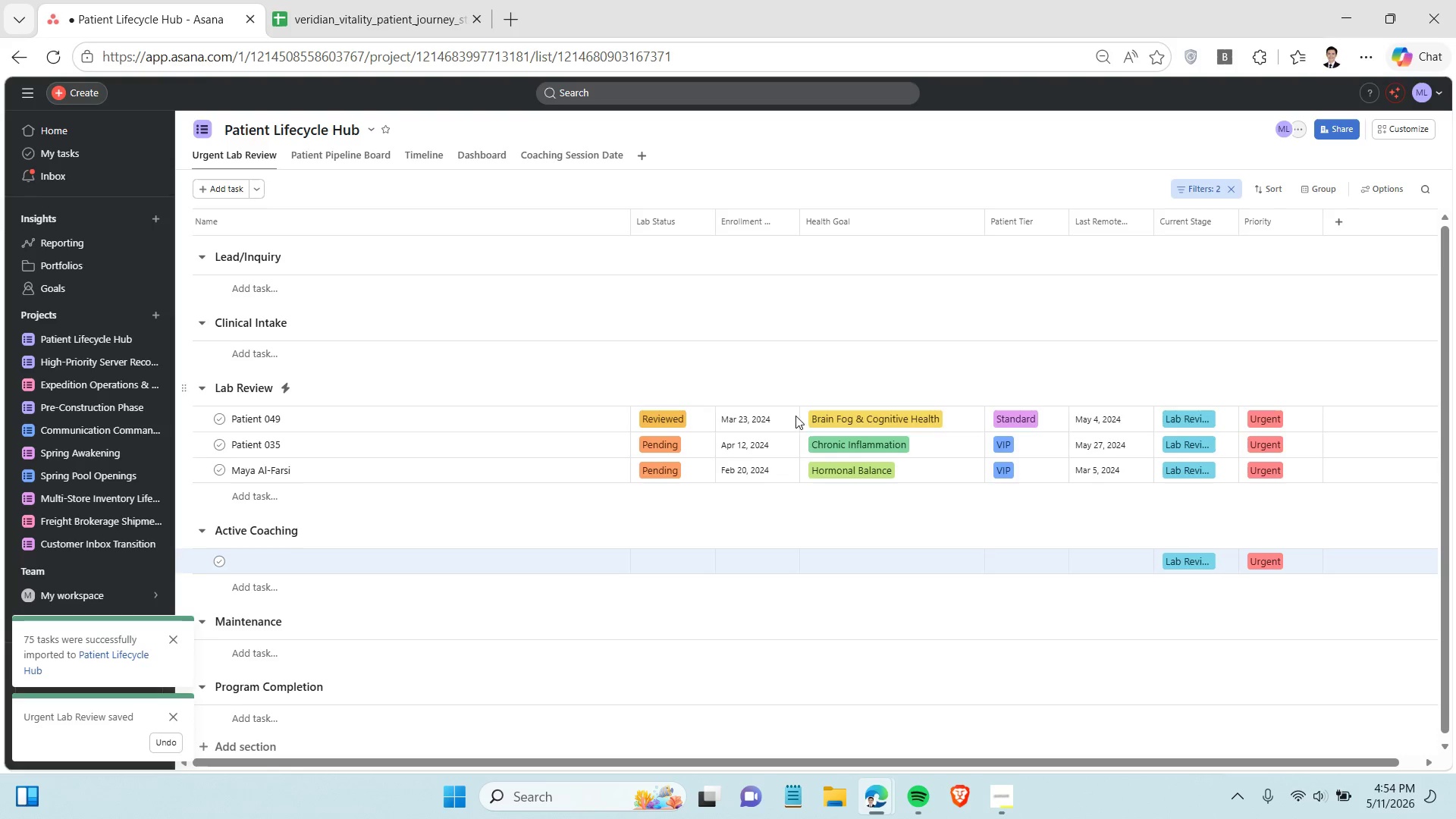 
scroll: coordinate [792, 515], scroll_direction: down, amount: 1.0
 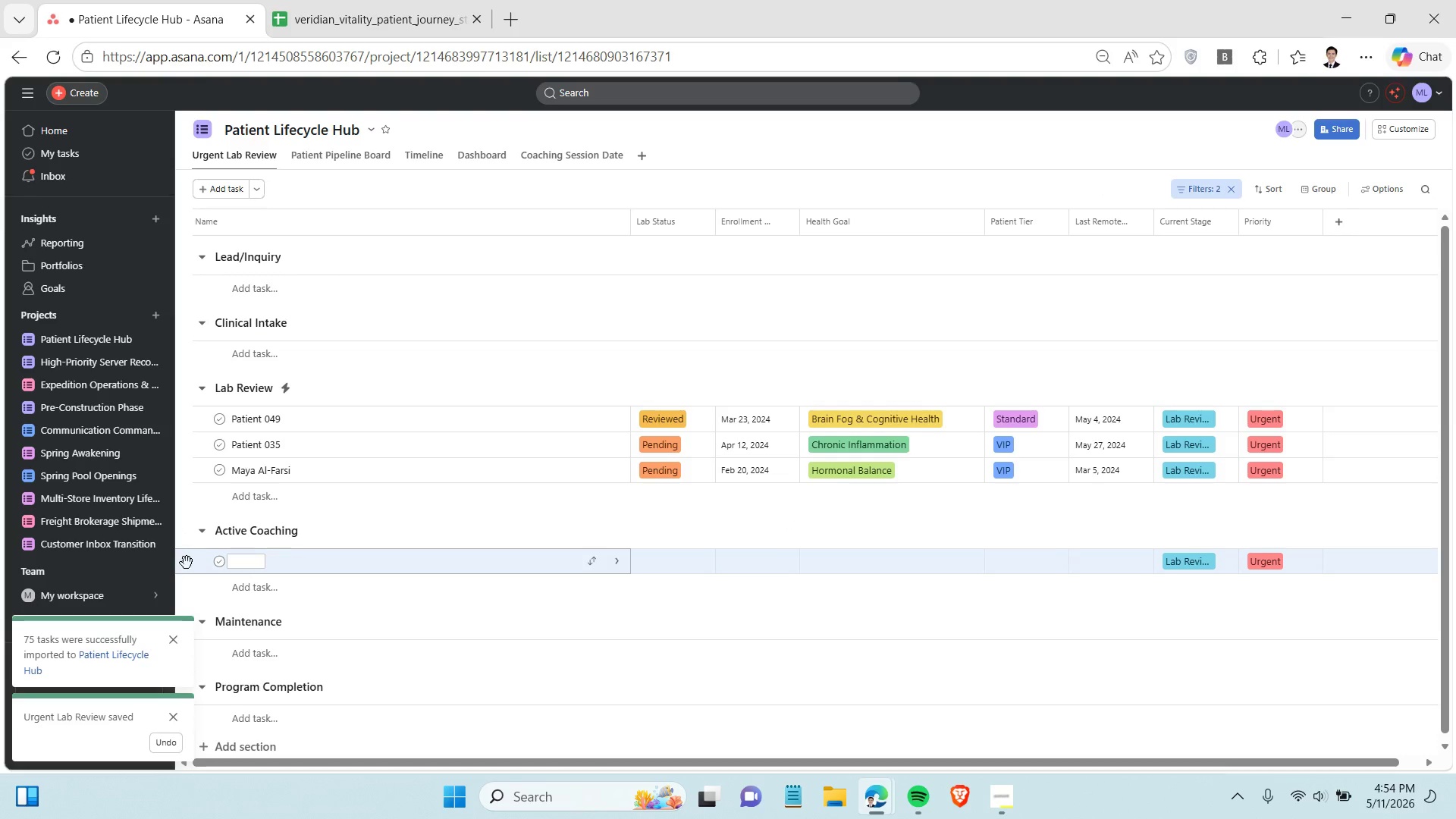 
right_click([187, 563])
 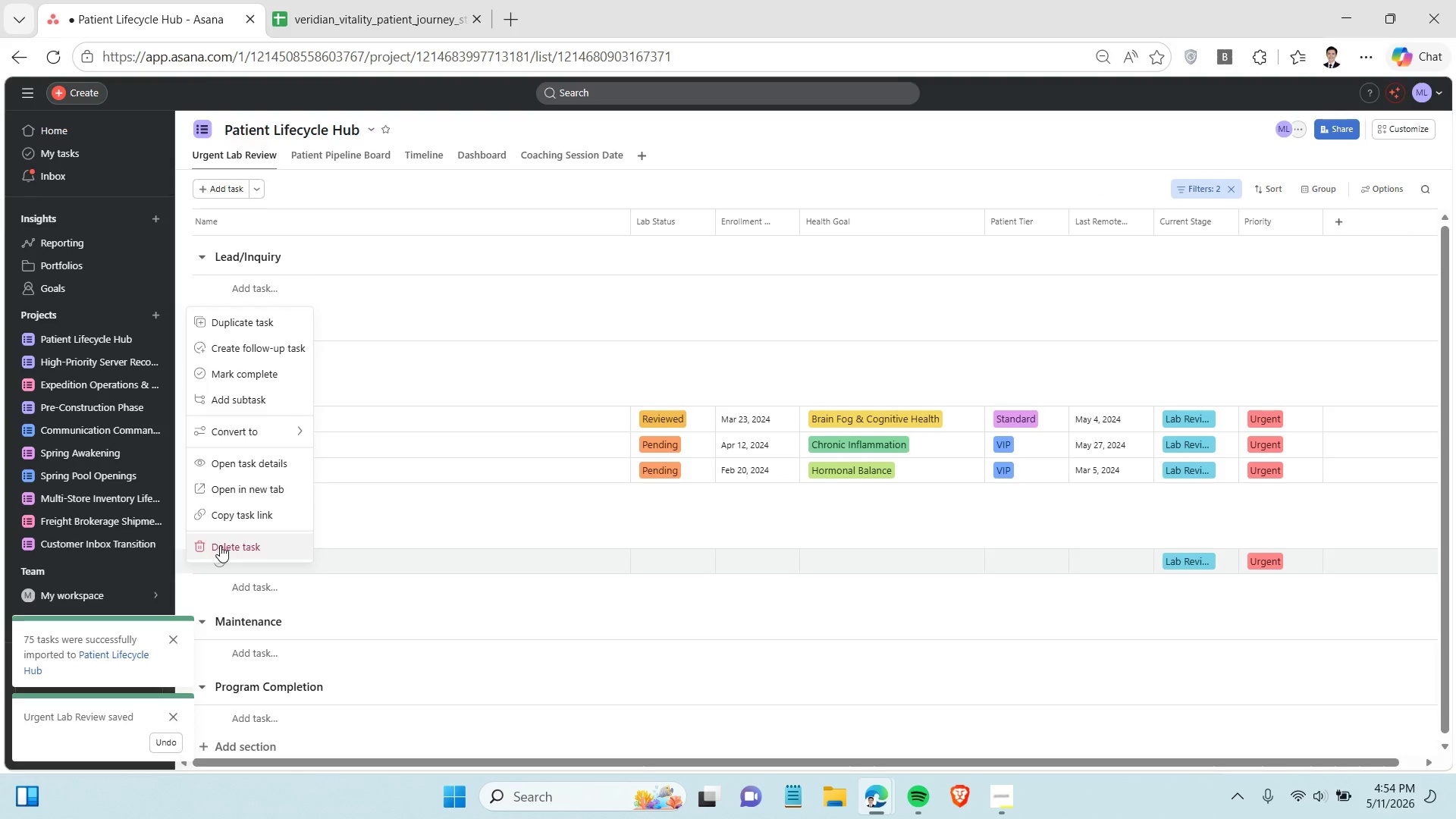 
left_click([220, 545])
 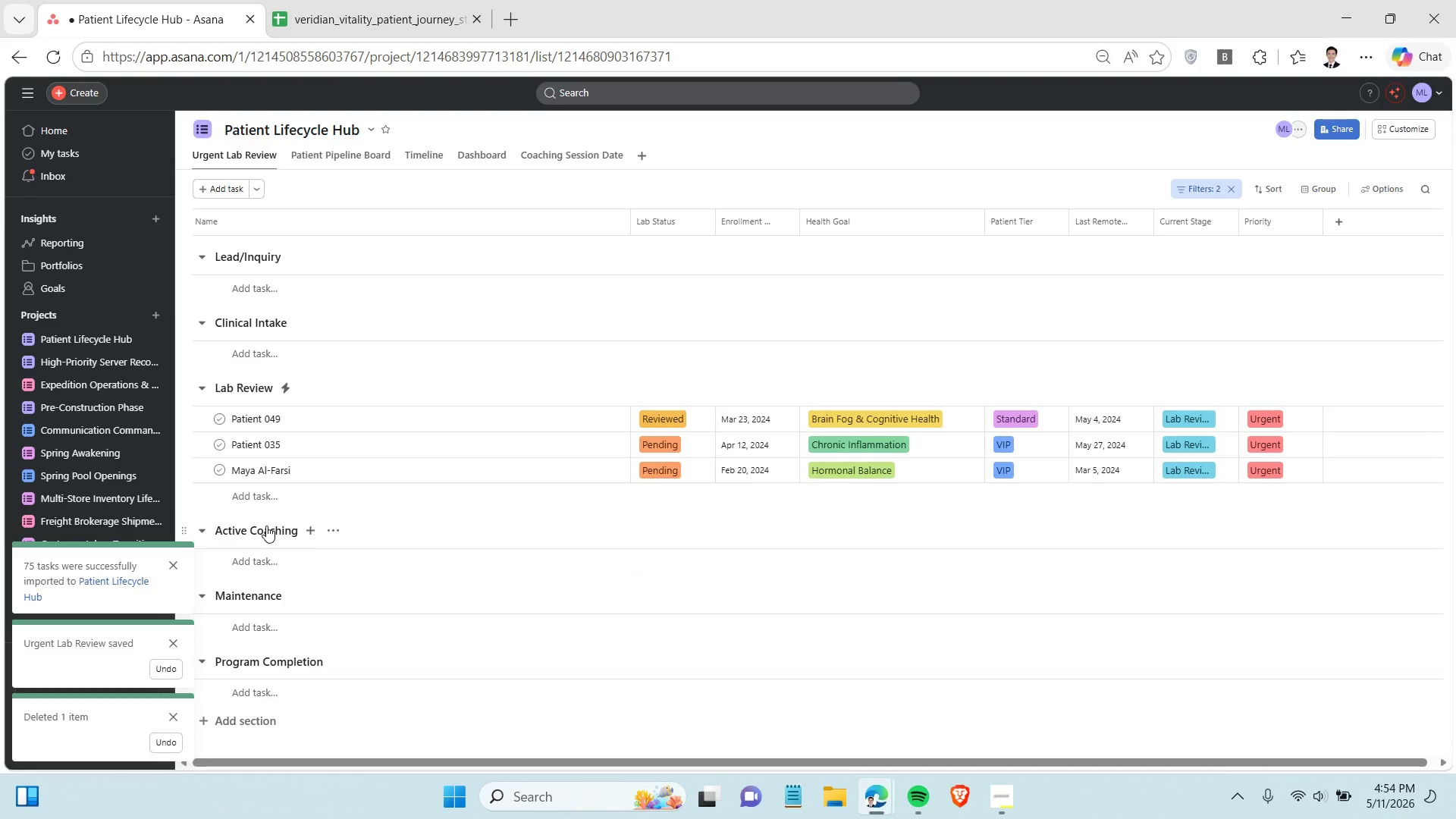 
left_click([259, 513])
 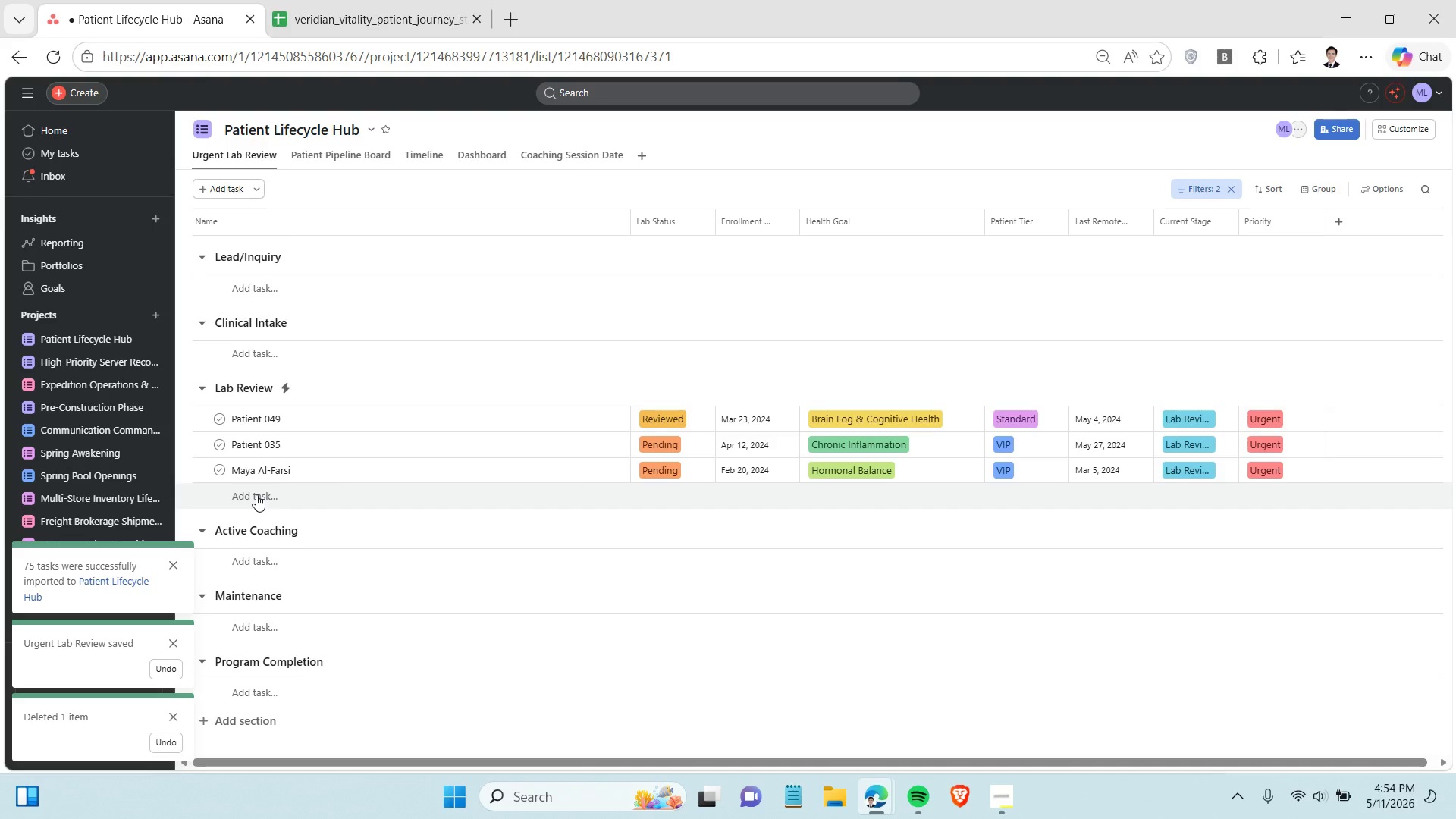 
left_click([256, 494])
 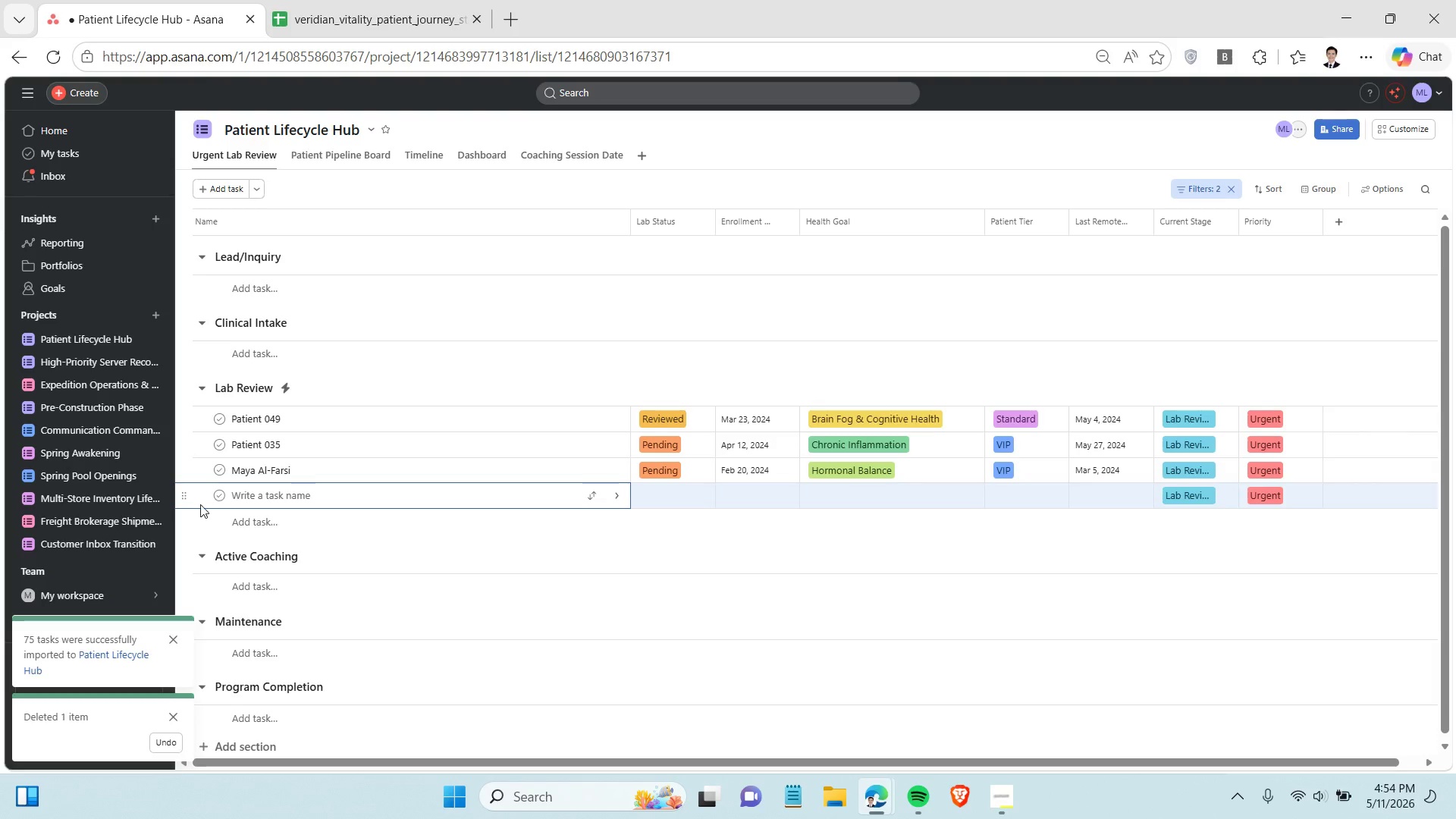 
mouse_move([208, 510])
 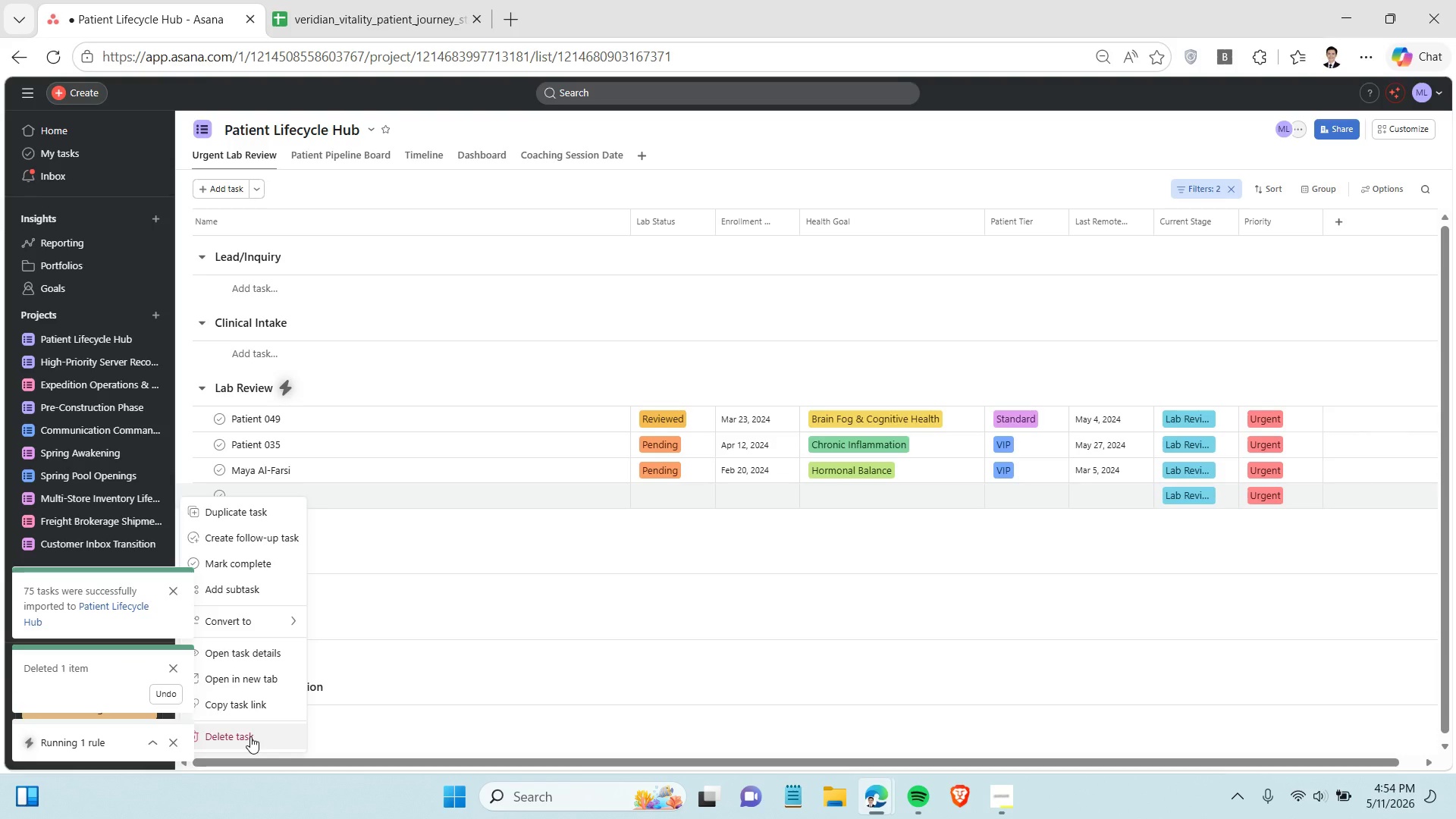 
left_click([250, 736])
 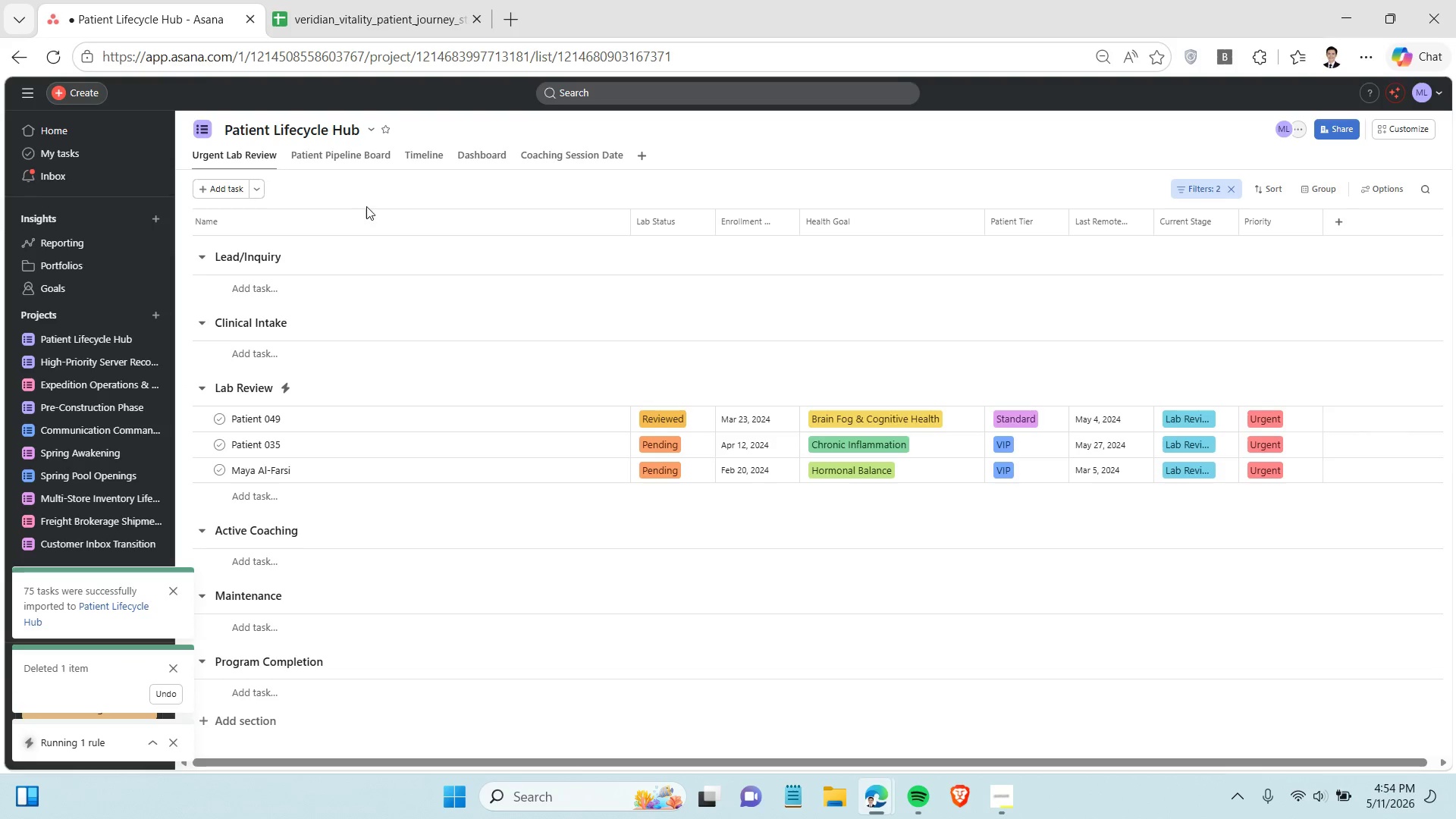 
wait(5.28)
 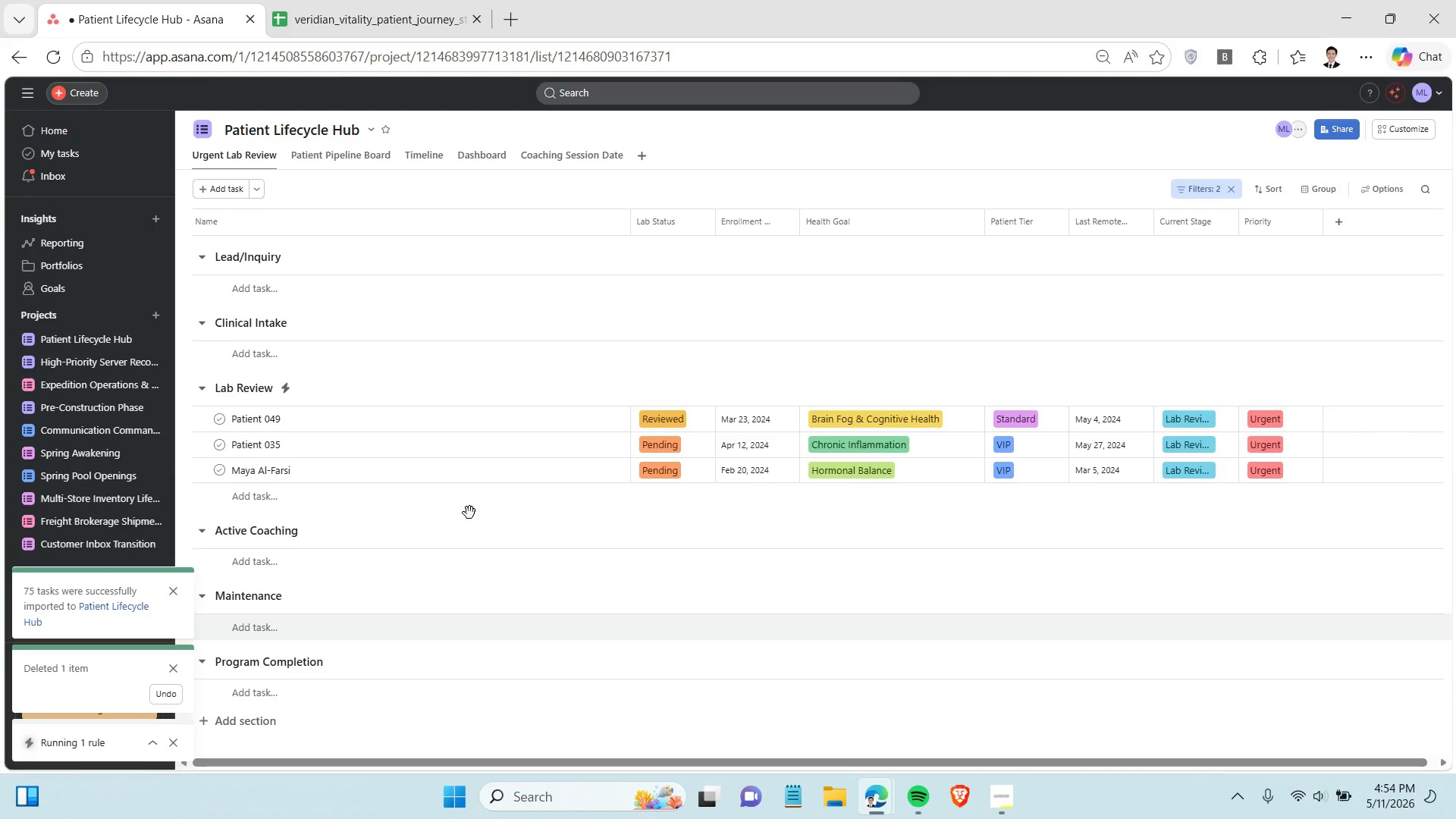 
left_click([999, 804])